 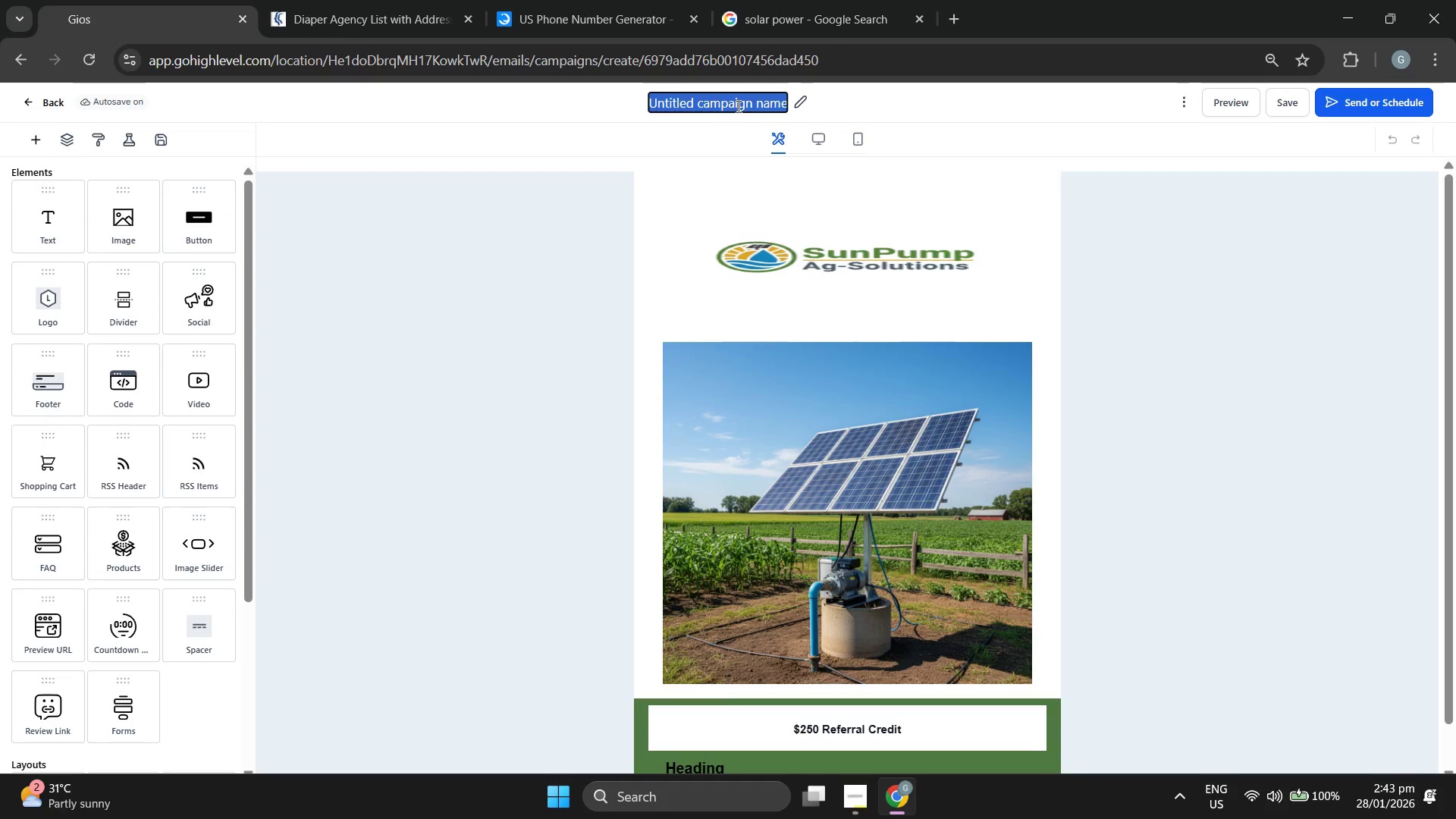 
triple_click([737, 106])
 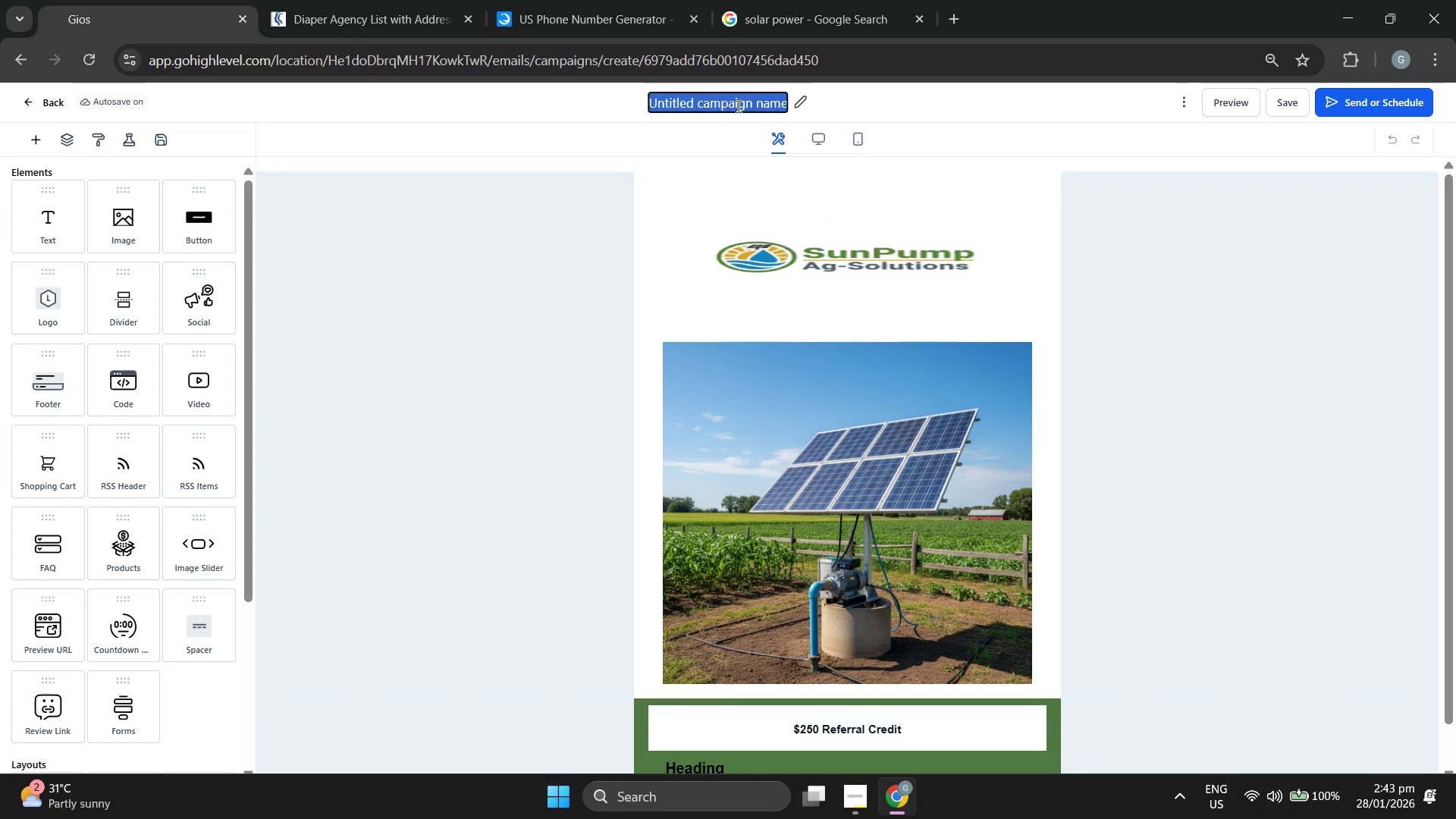 
type(Farmer to Farmer)
 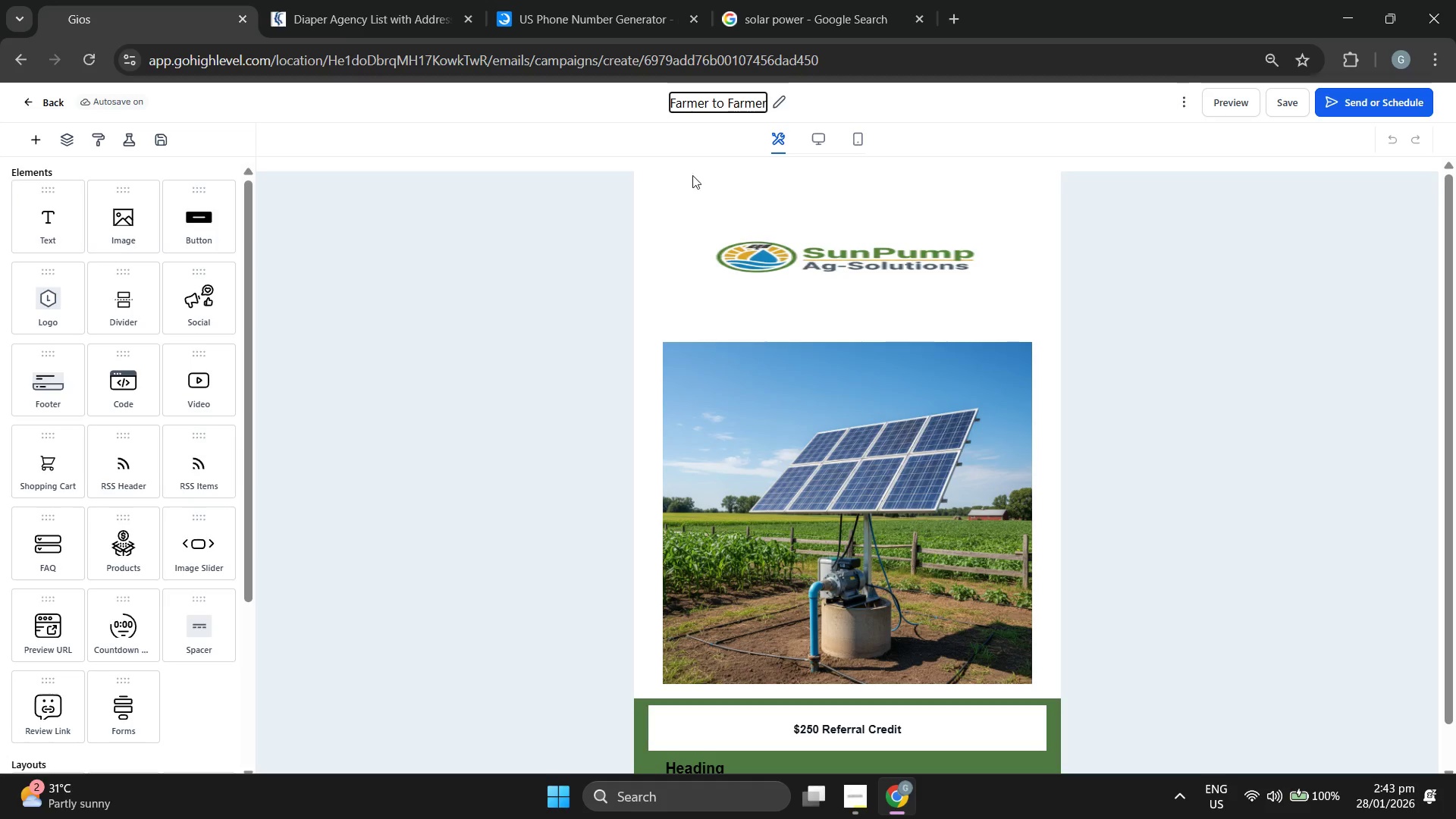 
left_click([542, 270])
 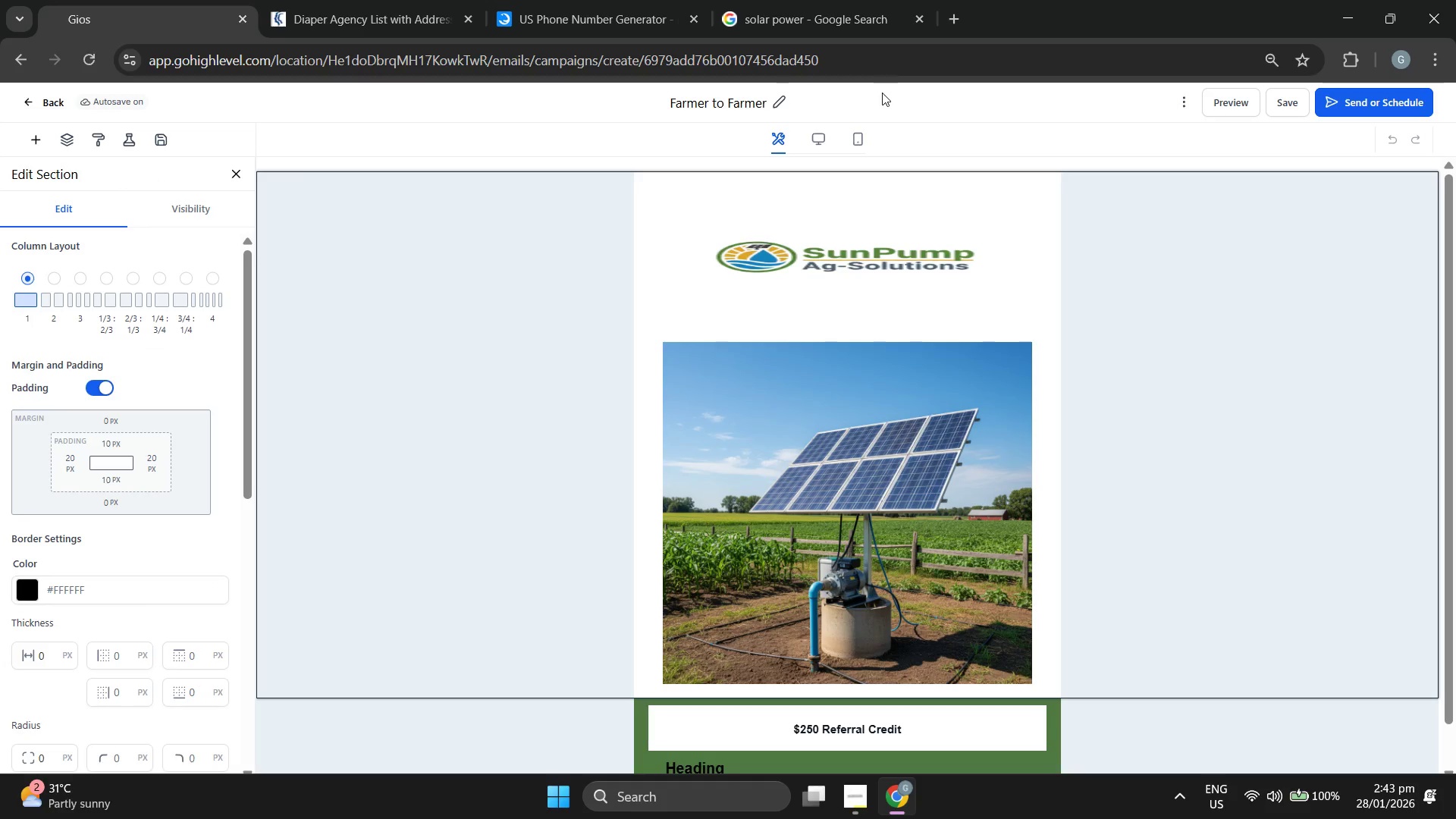 
double_click([885, 104])
 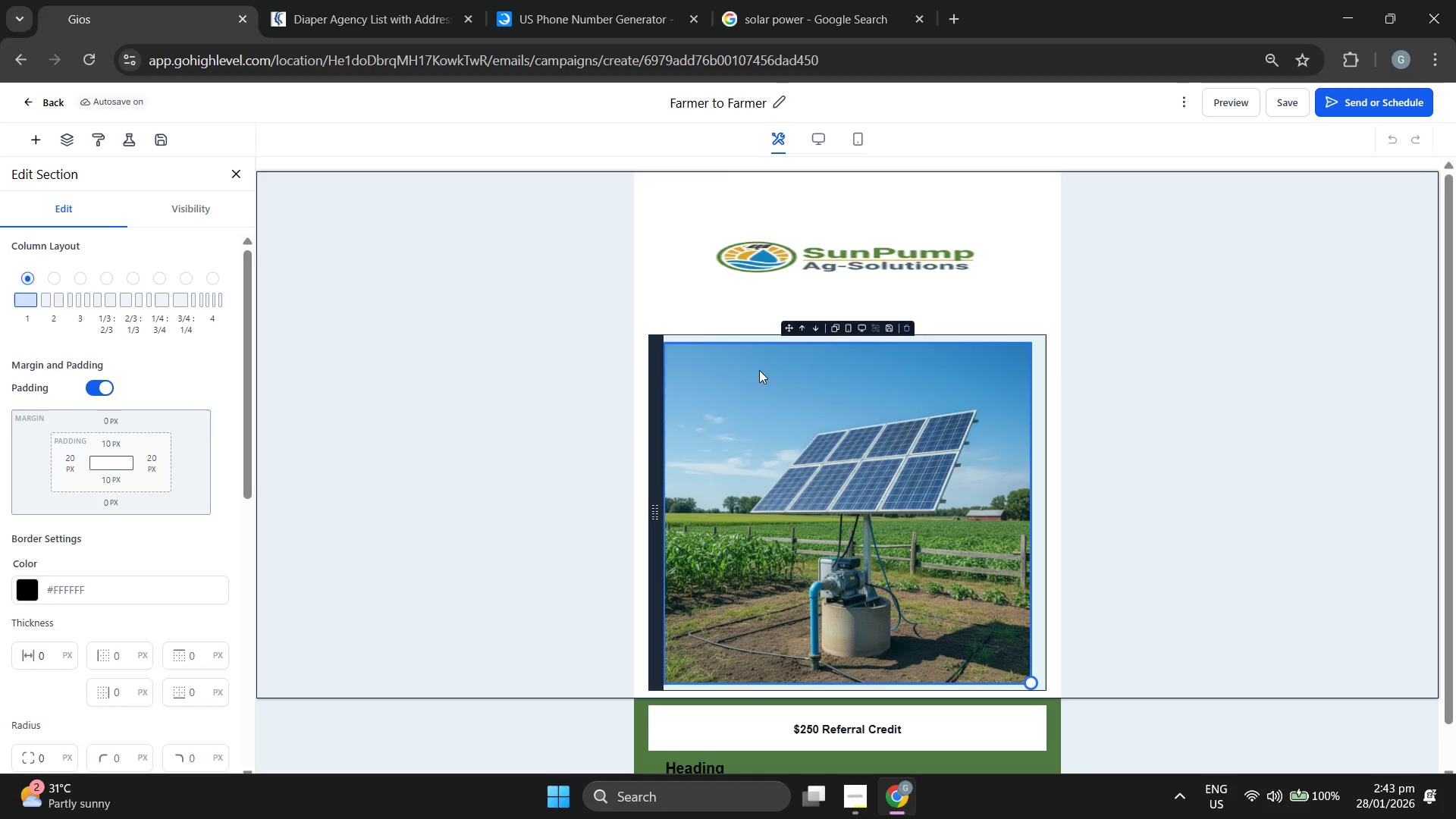 
double_click([692, 262])
 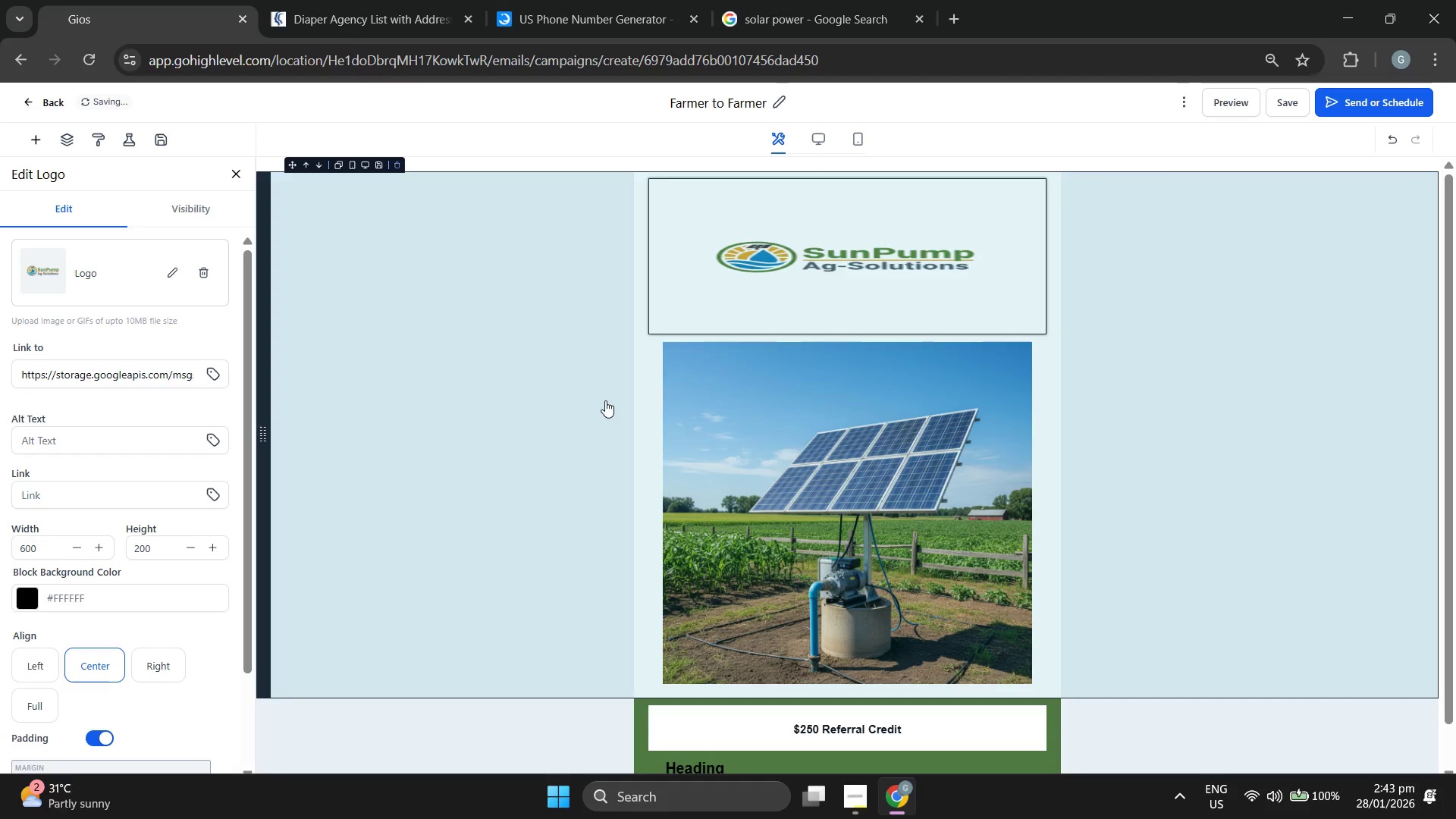 
wait(7.36)
 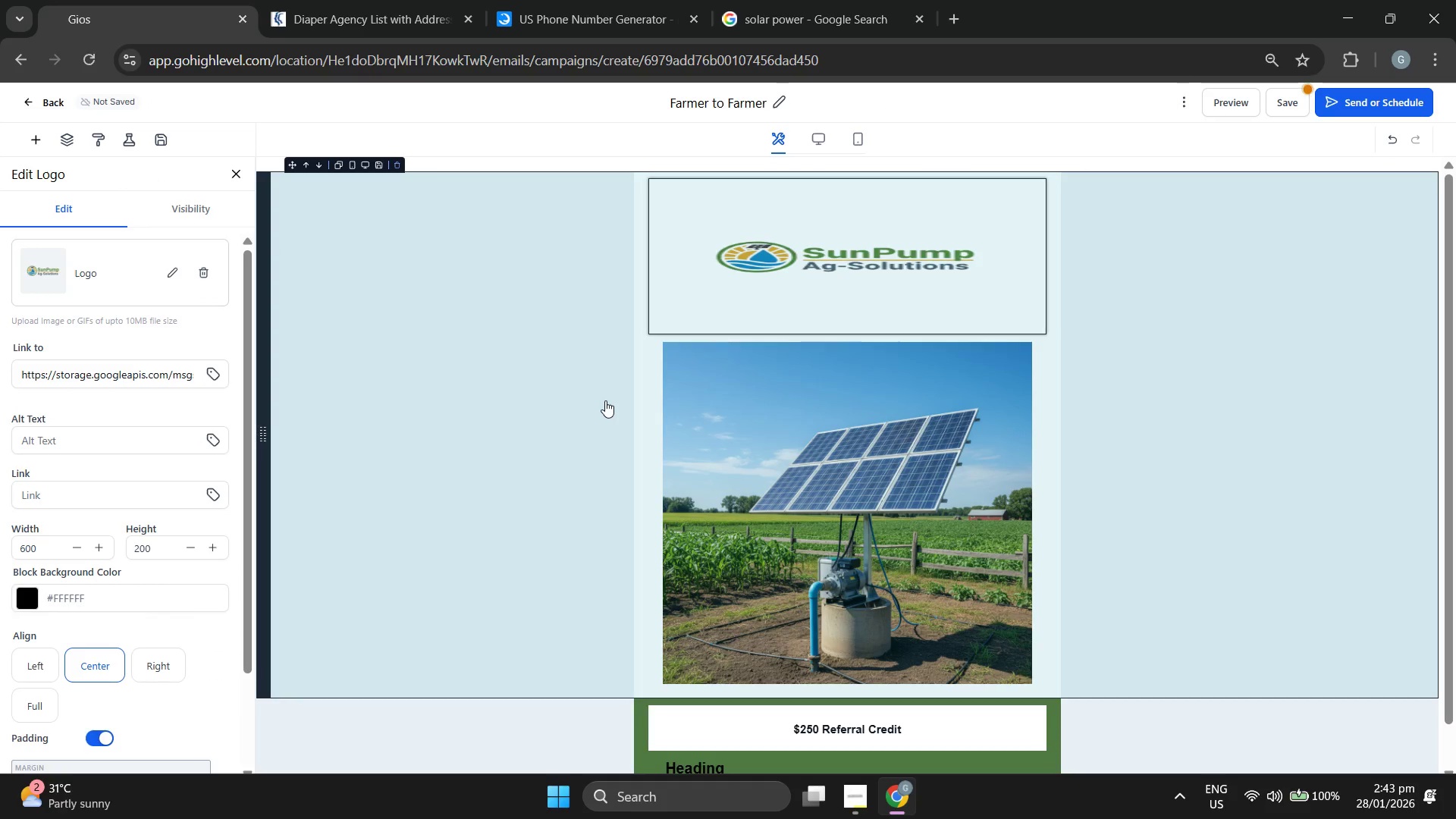 
left_click([1209, 519])
 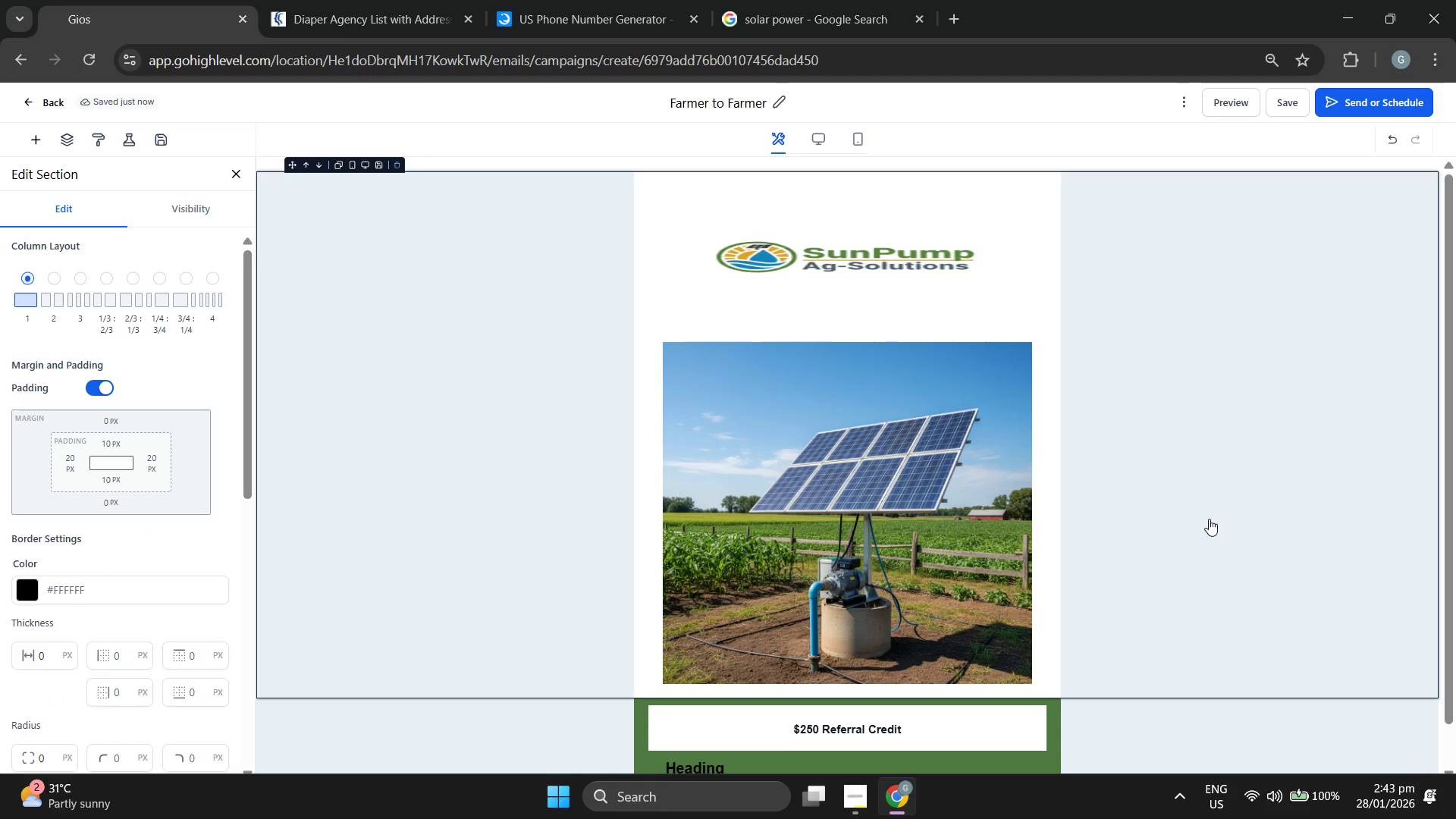 
scroll: coordinate [1209, 519], scroll_direction: down, amount: 3.0
 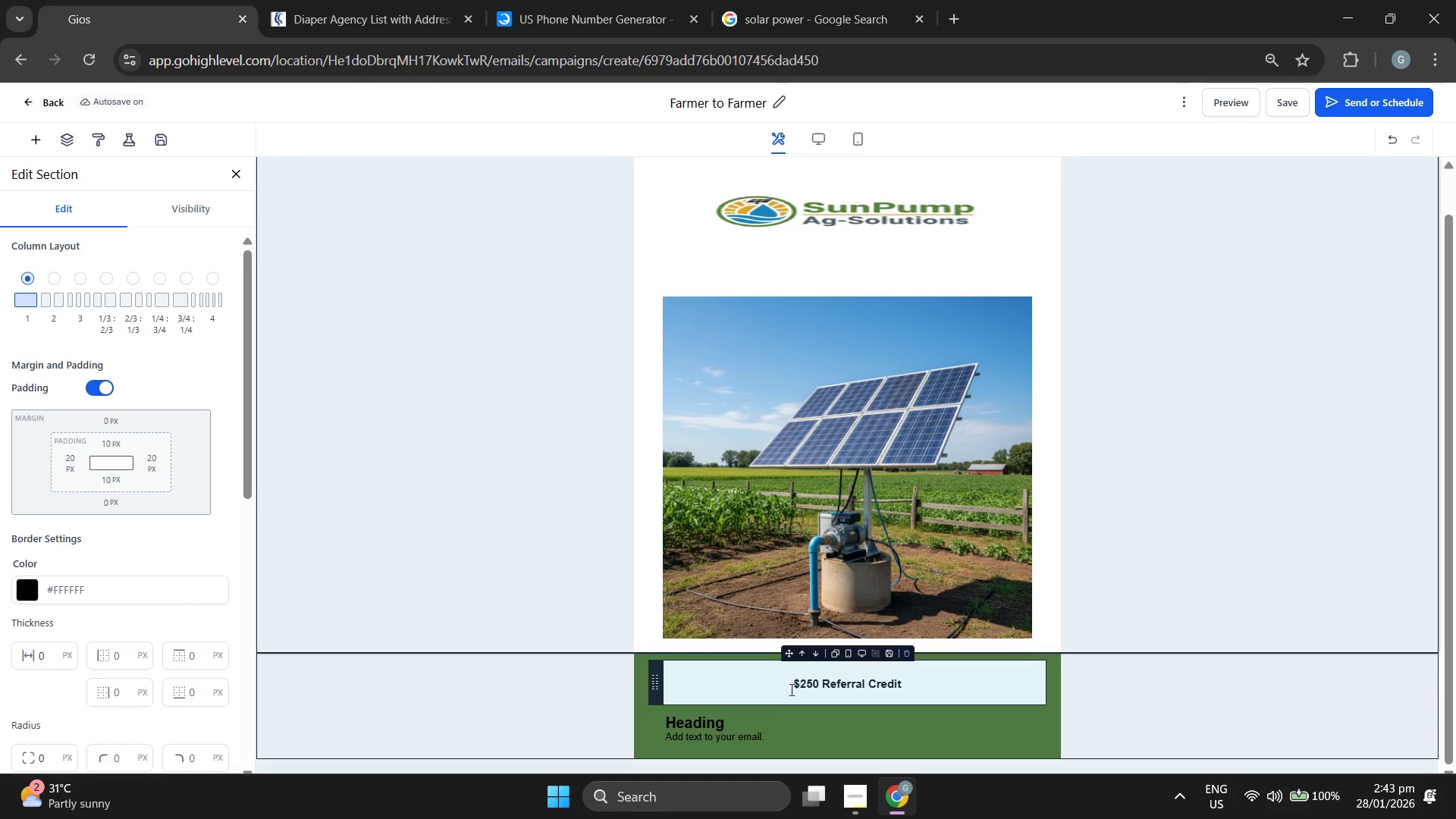 
left_click([798, 726])
 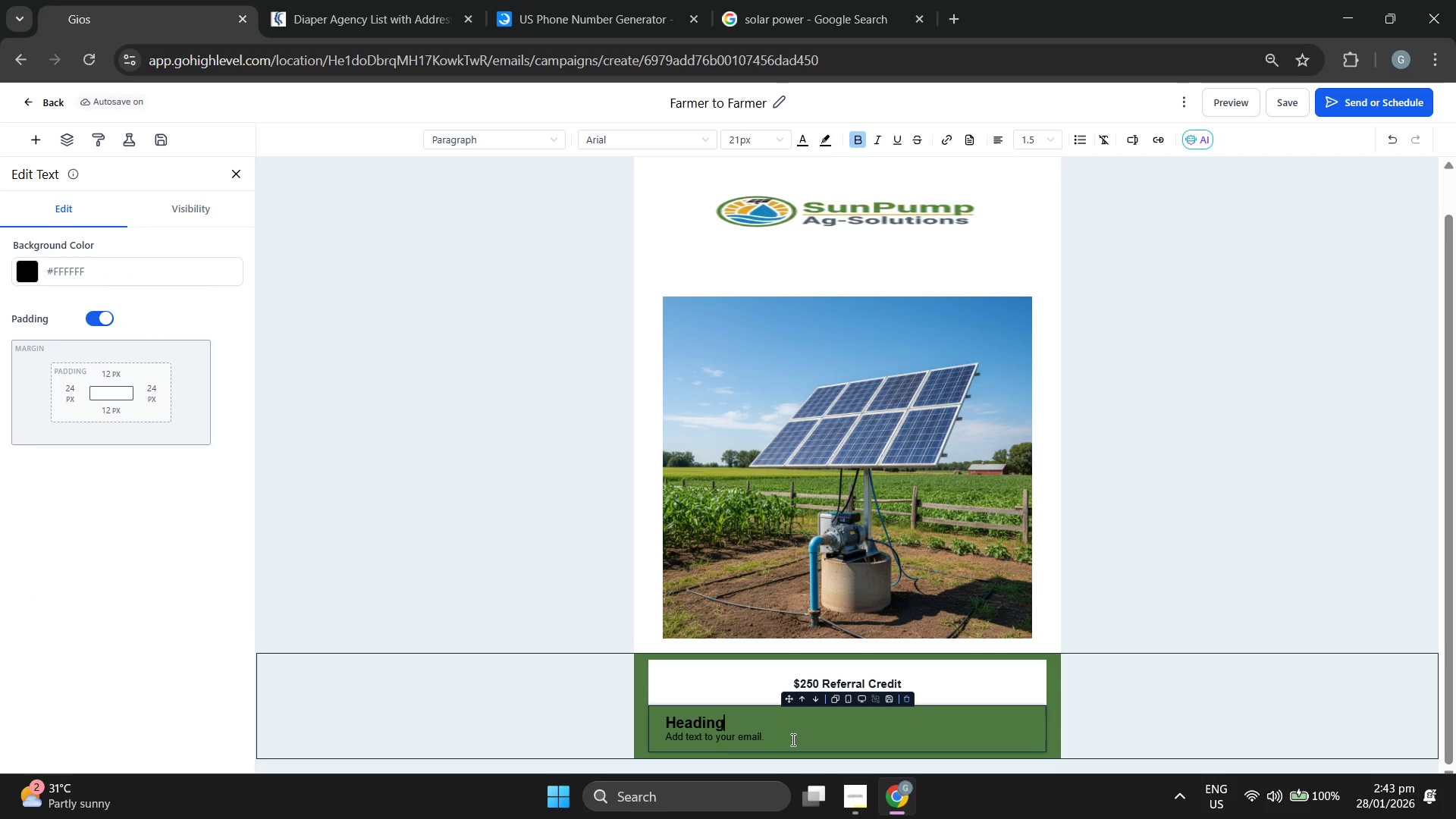 
left_click([792, 739])
 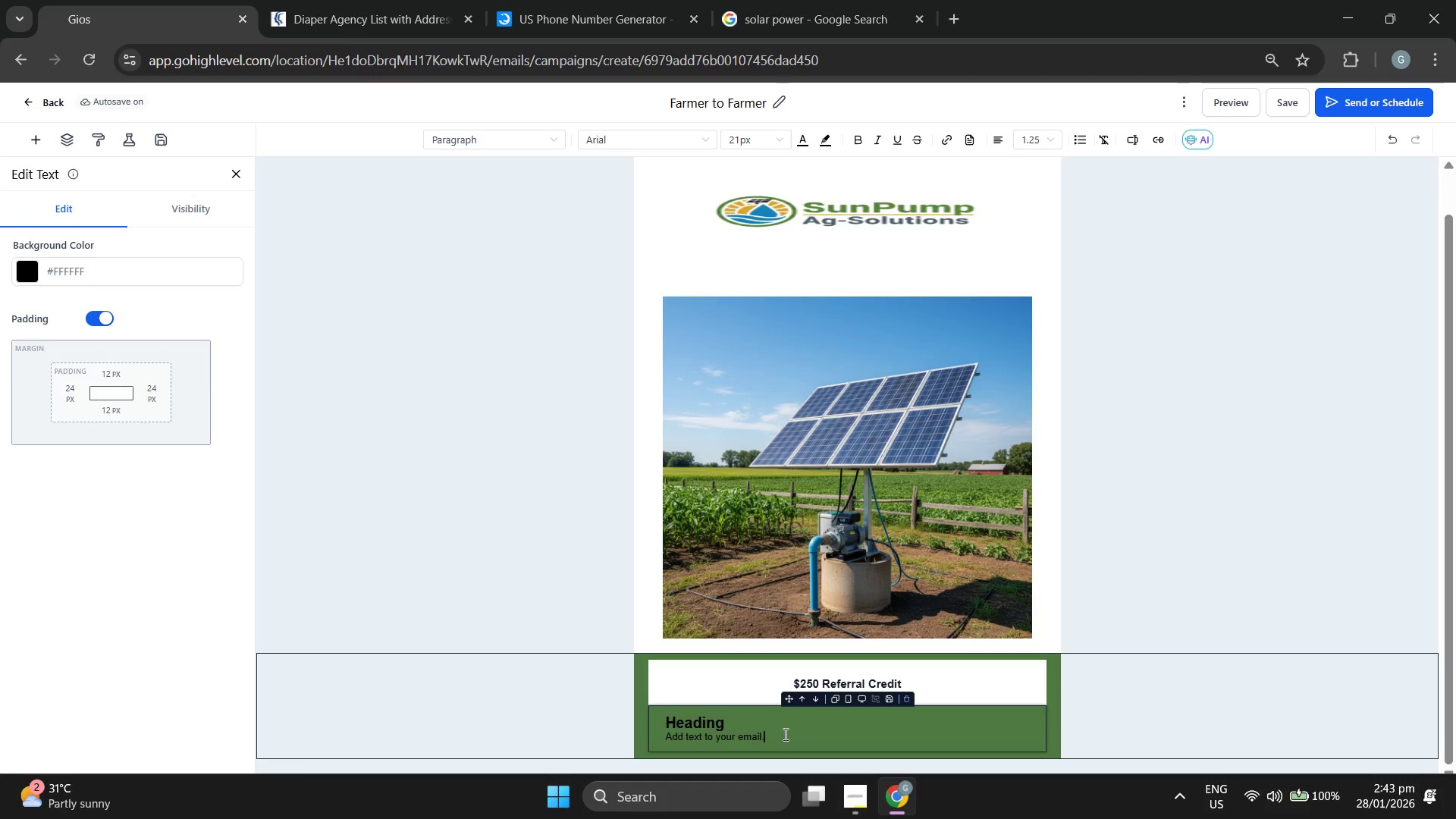 
wait(5.72)
 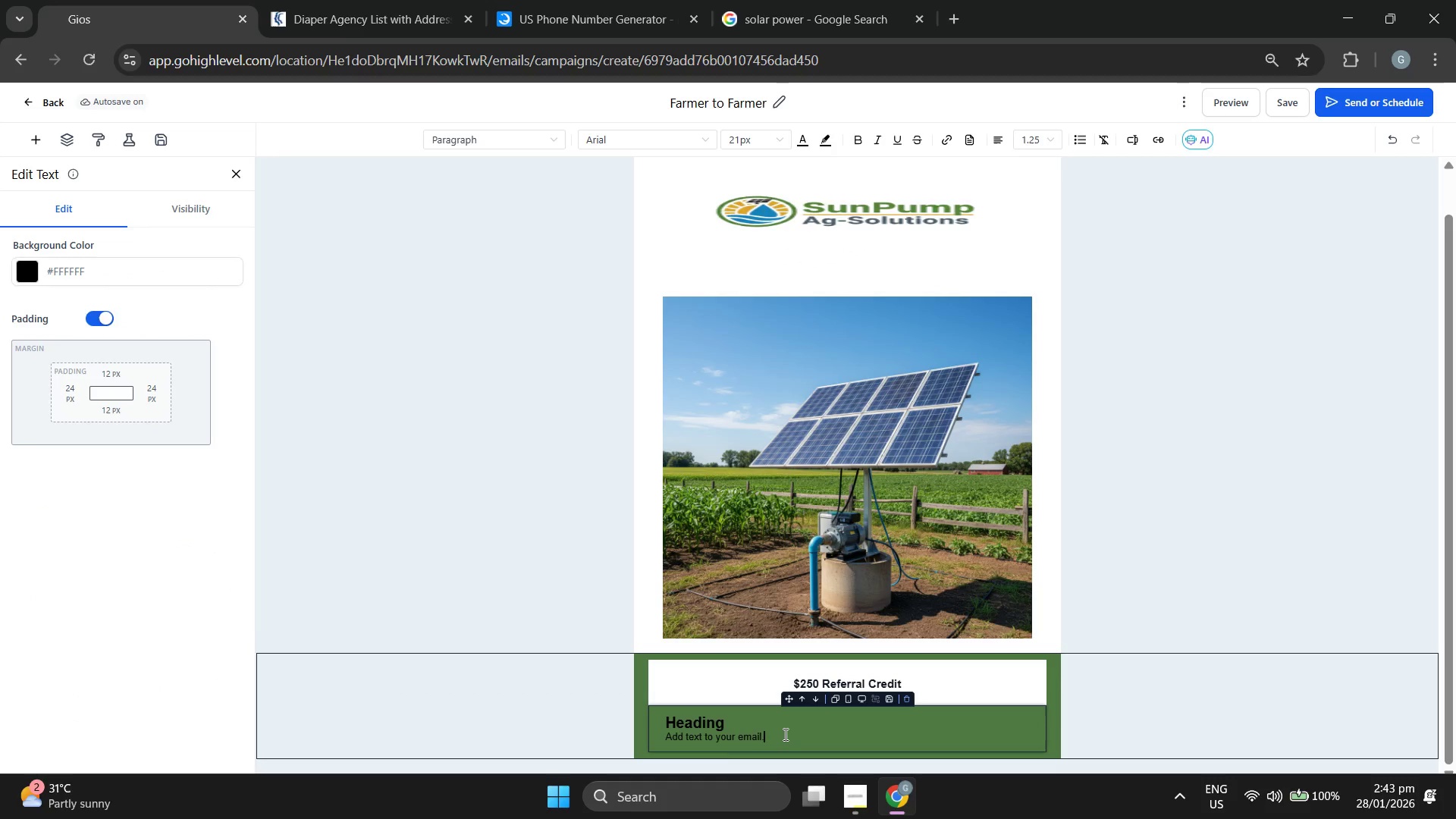 
left_click_drag(start_coordinate=[784, 734], to_coordinate=[652, 719])
 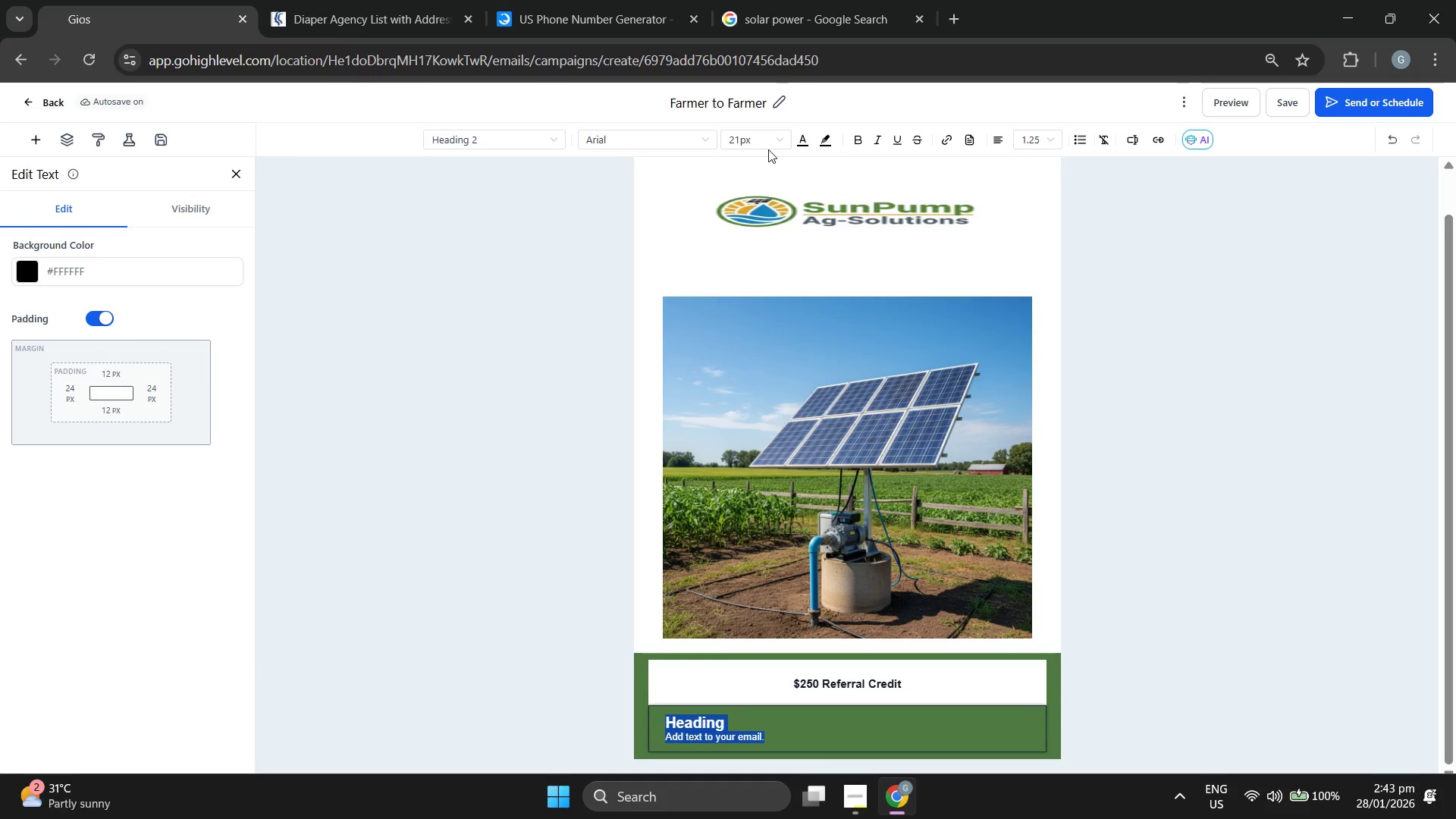 
left_click([778, 135])
 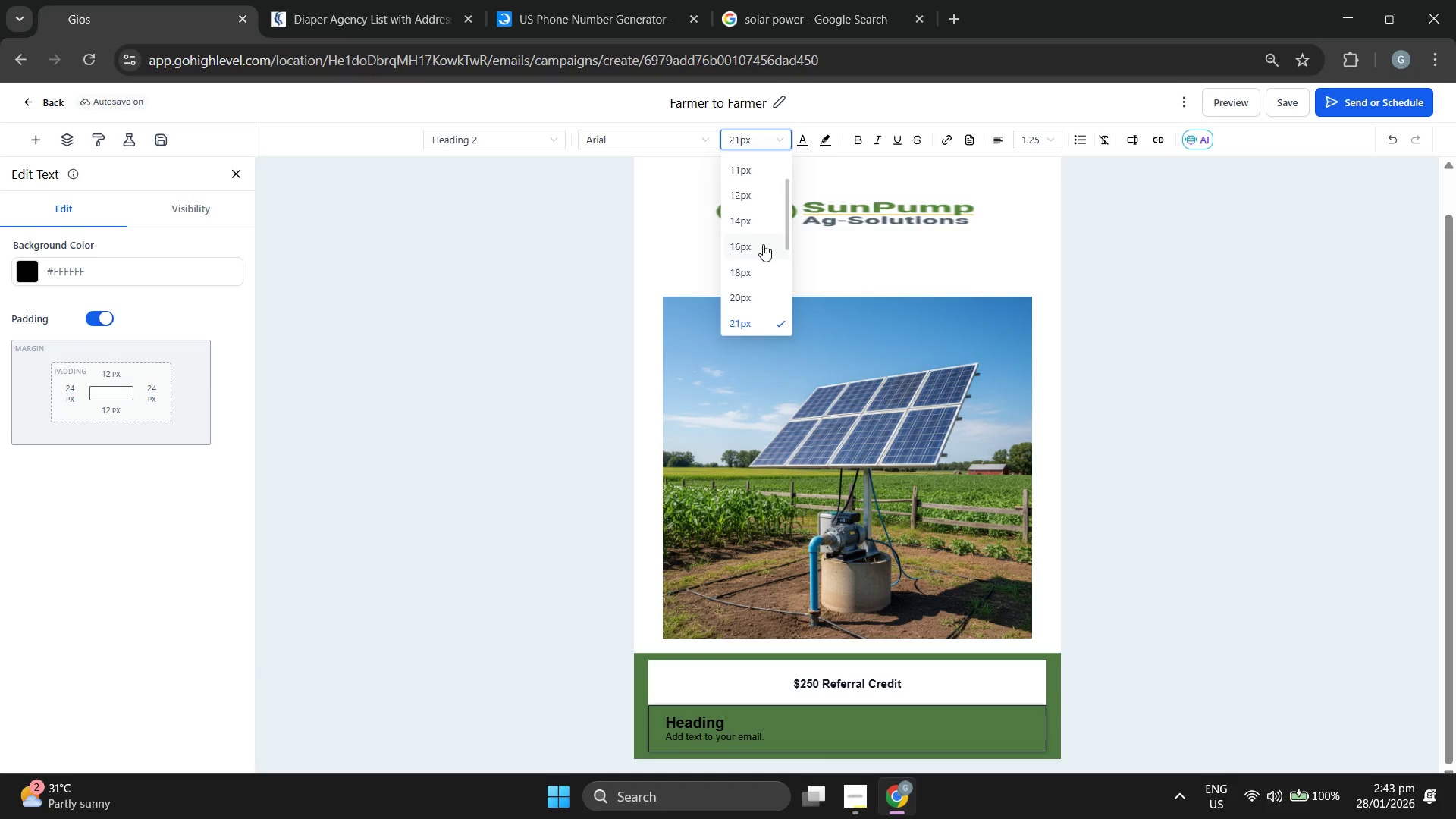 
left_click([758, 246])
 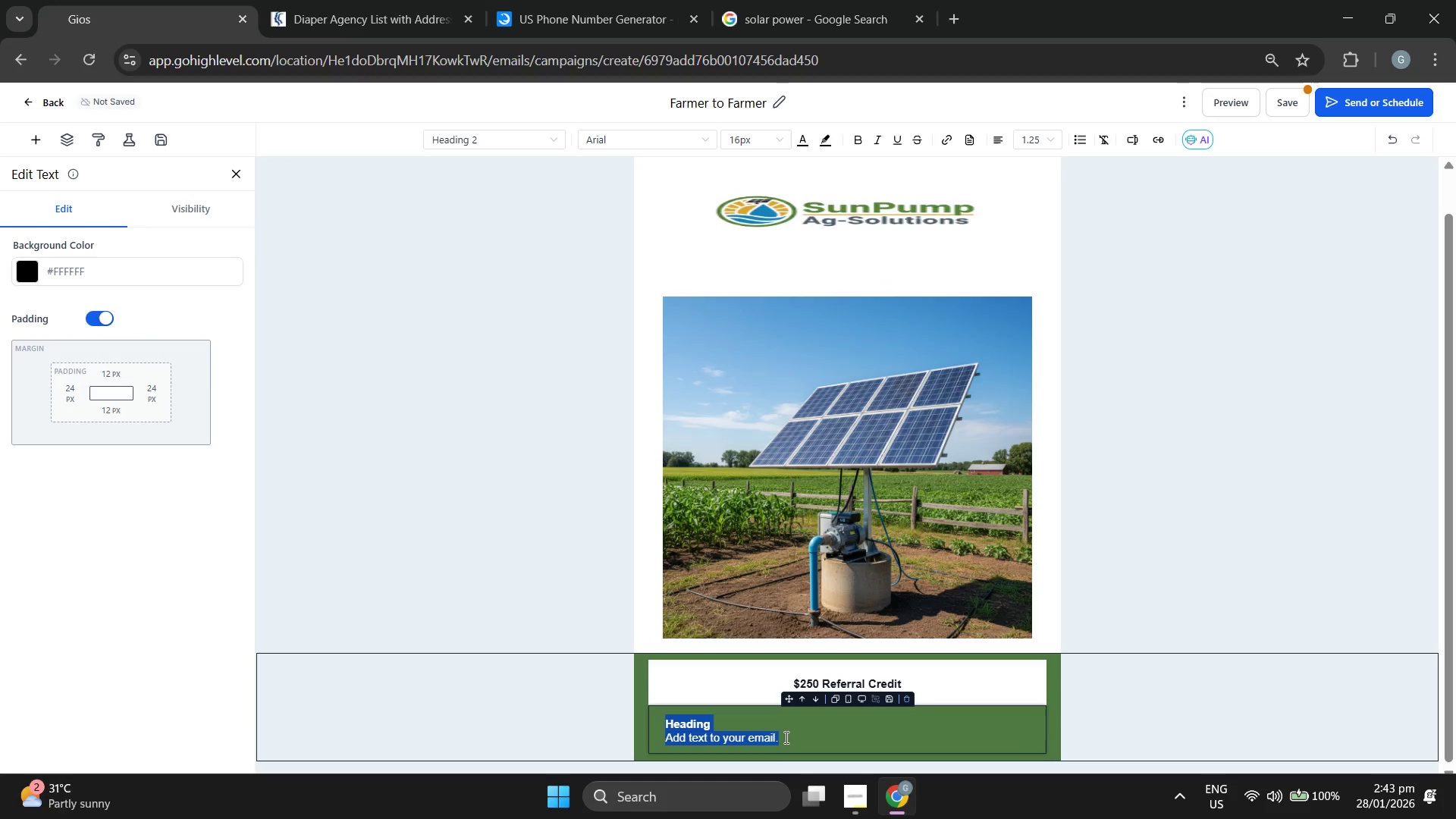 
left_click([786, 735])
 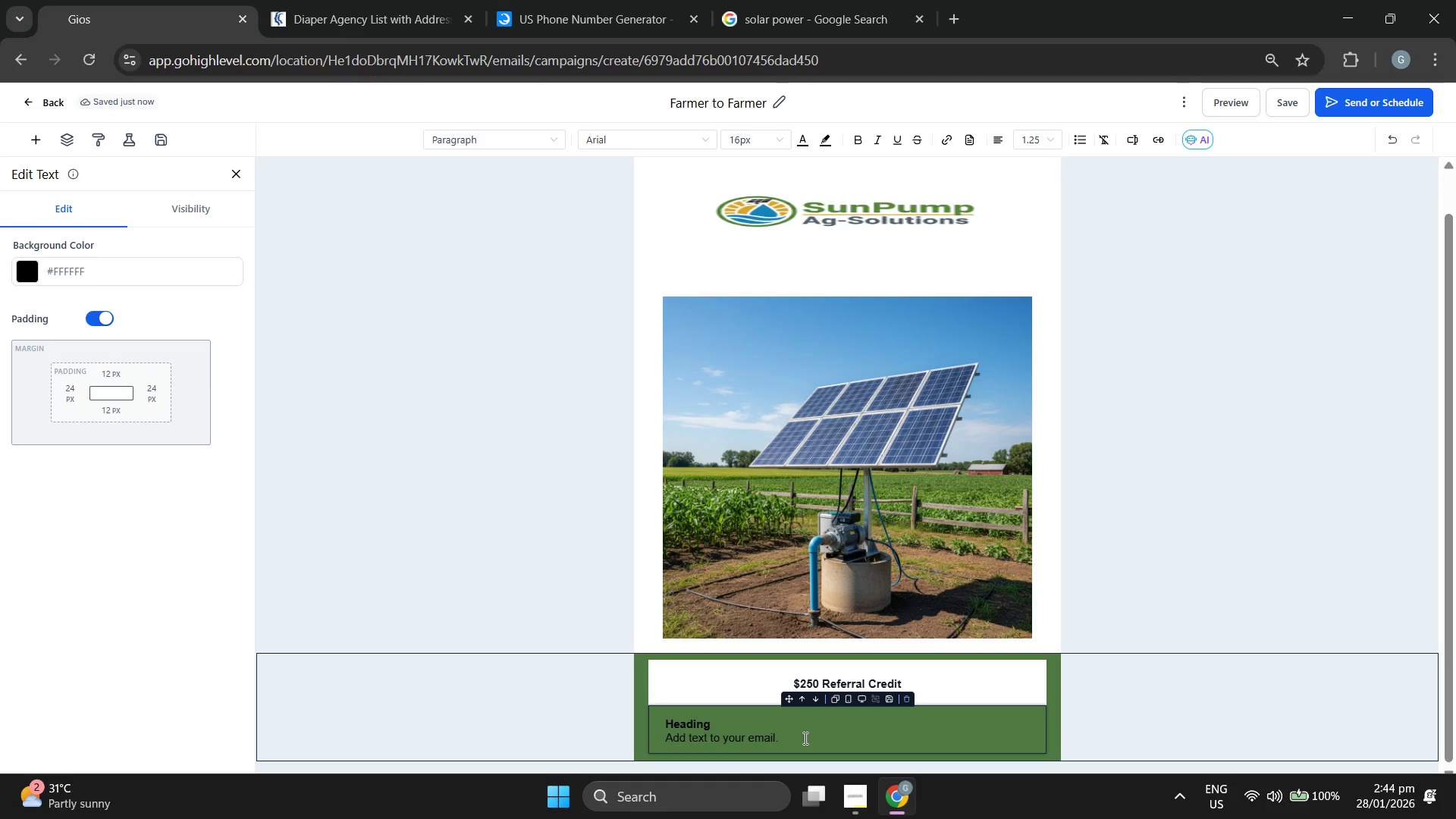 
wait(7.91)
 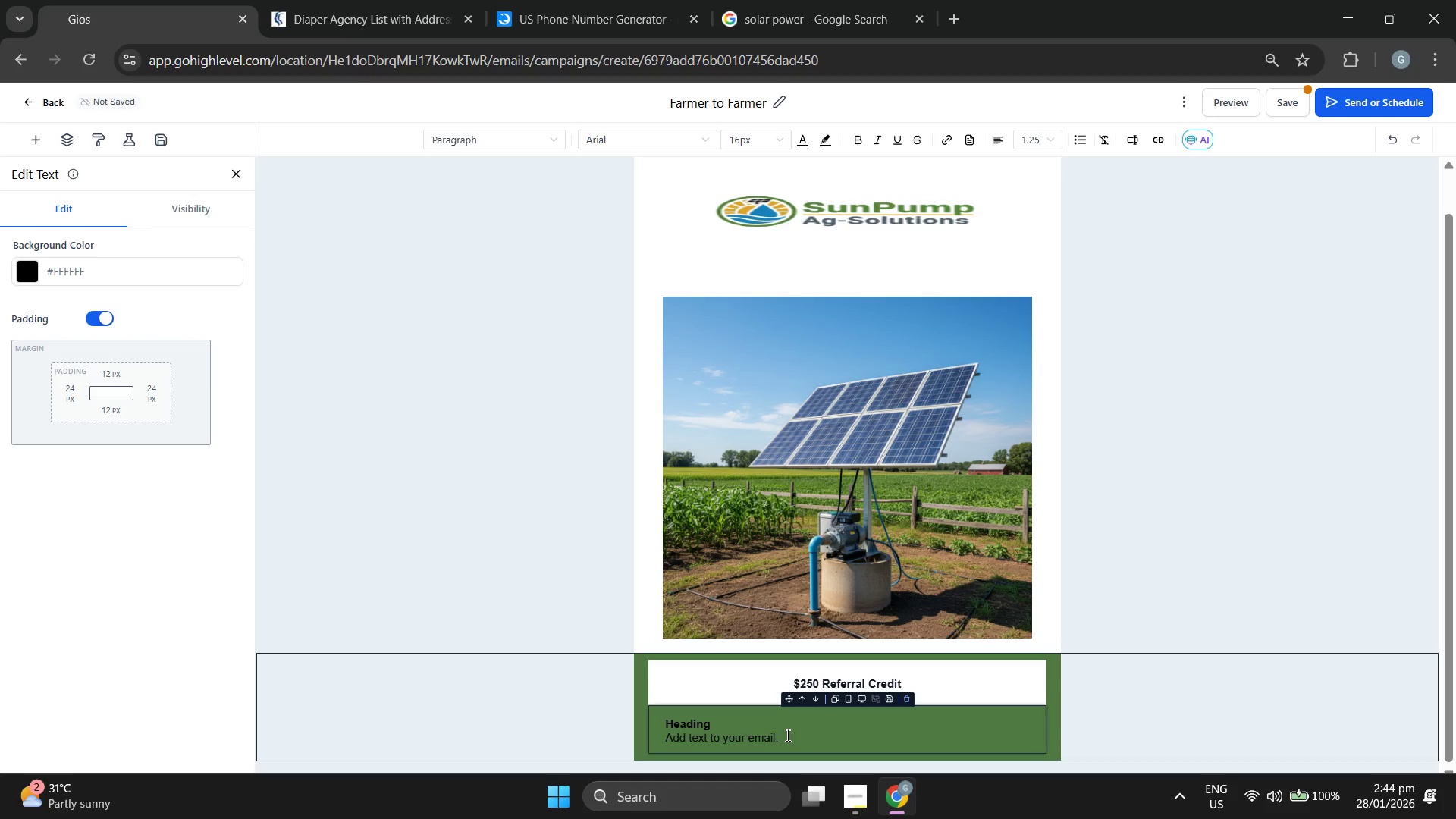 
left_click_drag(start_coordinate=[722, 715], to_coordinate=[661, 717])
 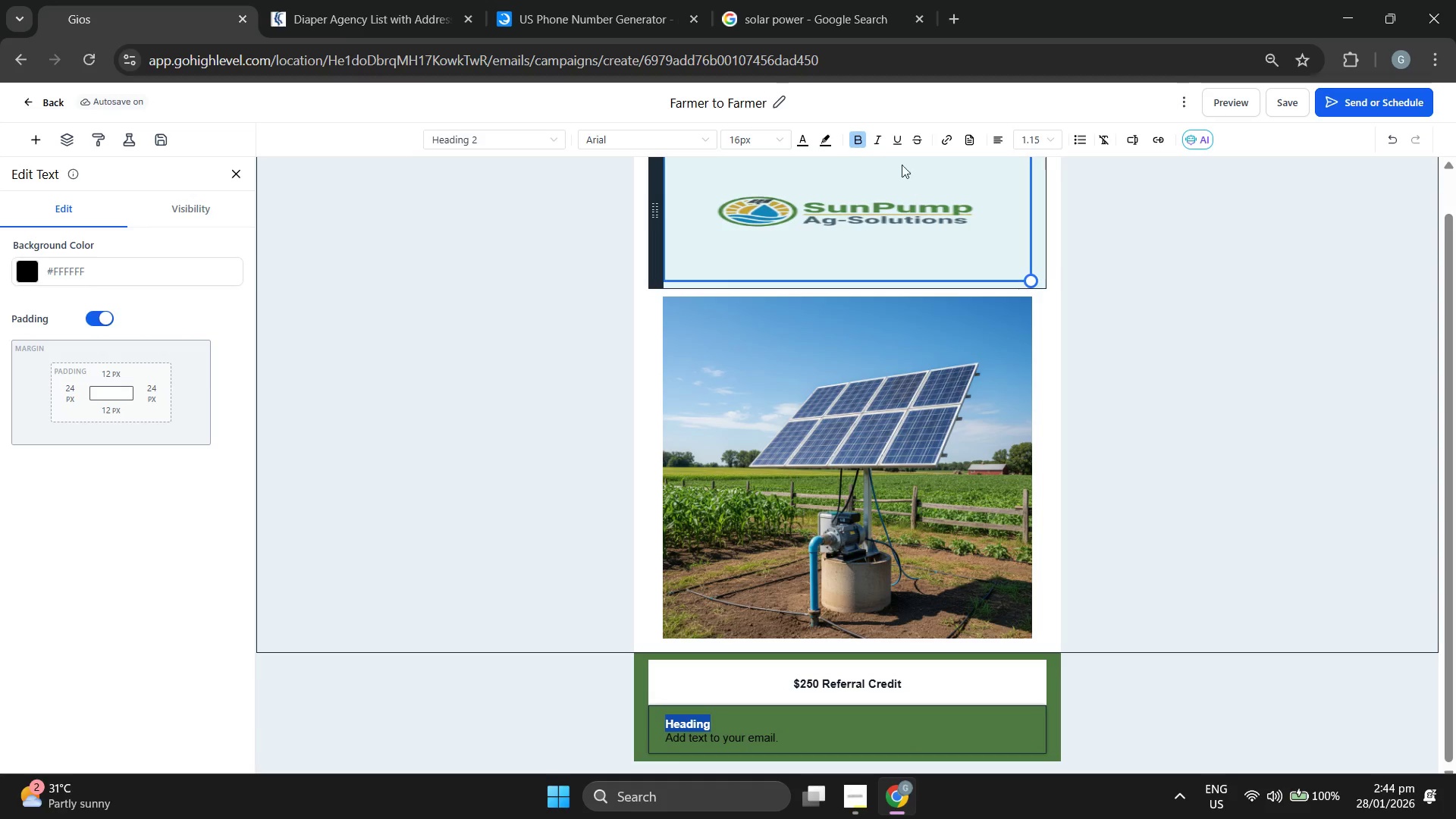 
left_click([862, 135])
 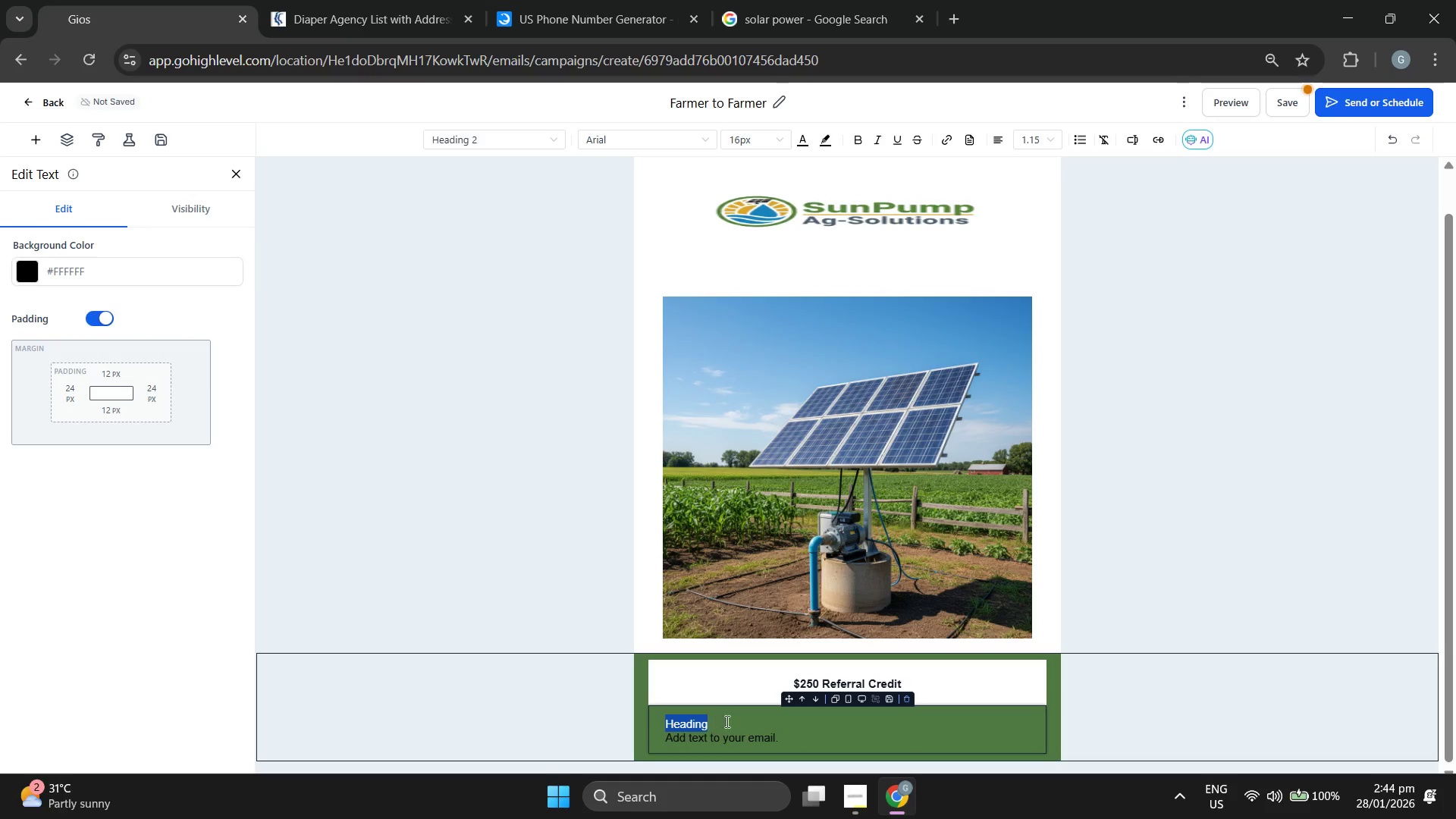 
double_click([726, 724])
 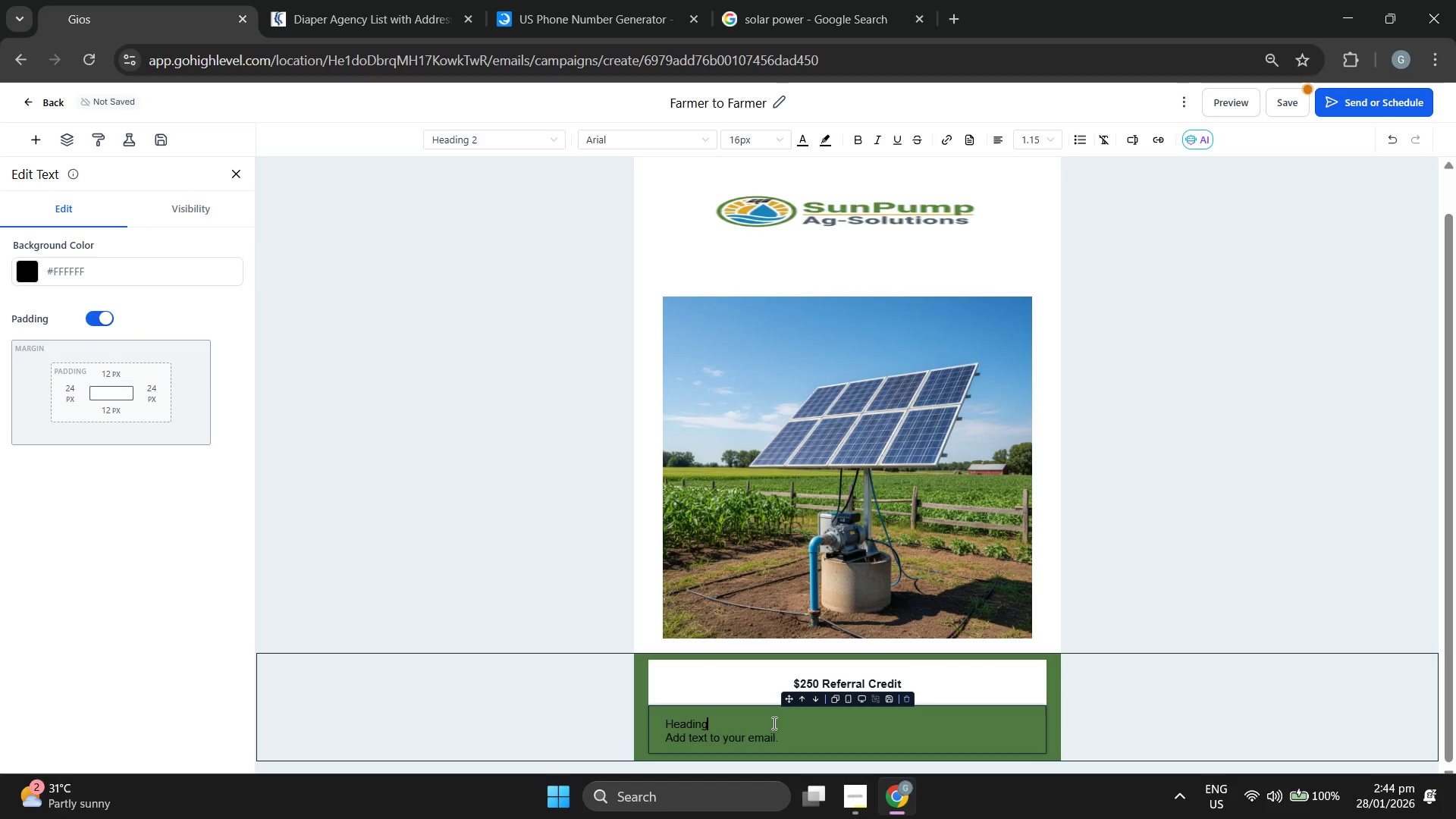 
left_click_drag(start_coordinate=[738, 722], to_coordinate=[639, 713])
 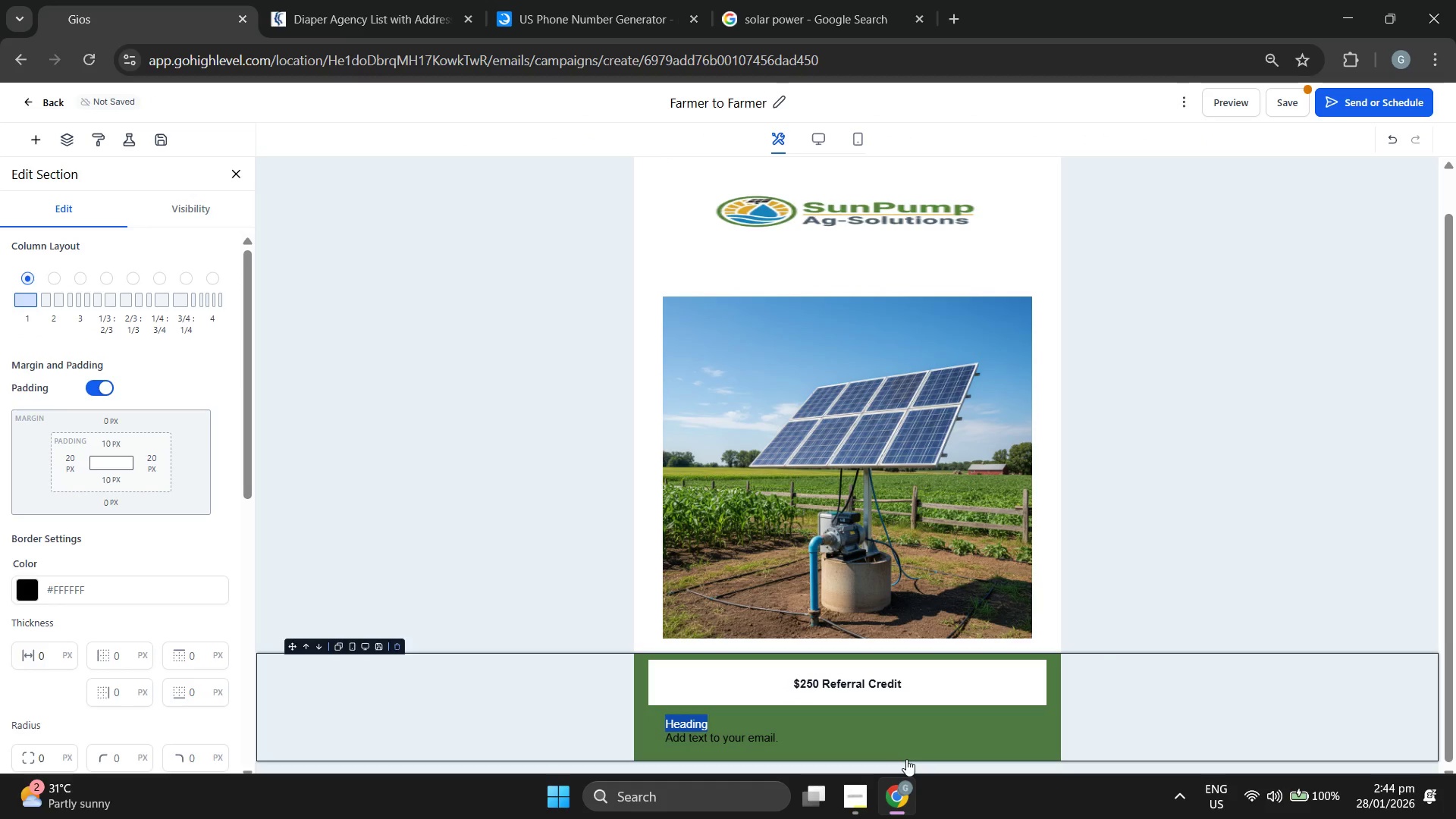 
key(CapsLock)
 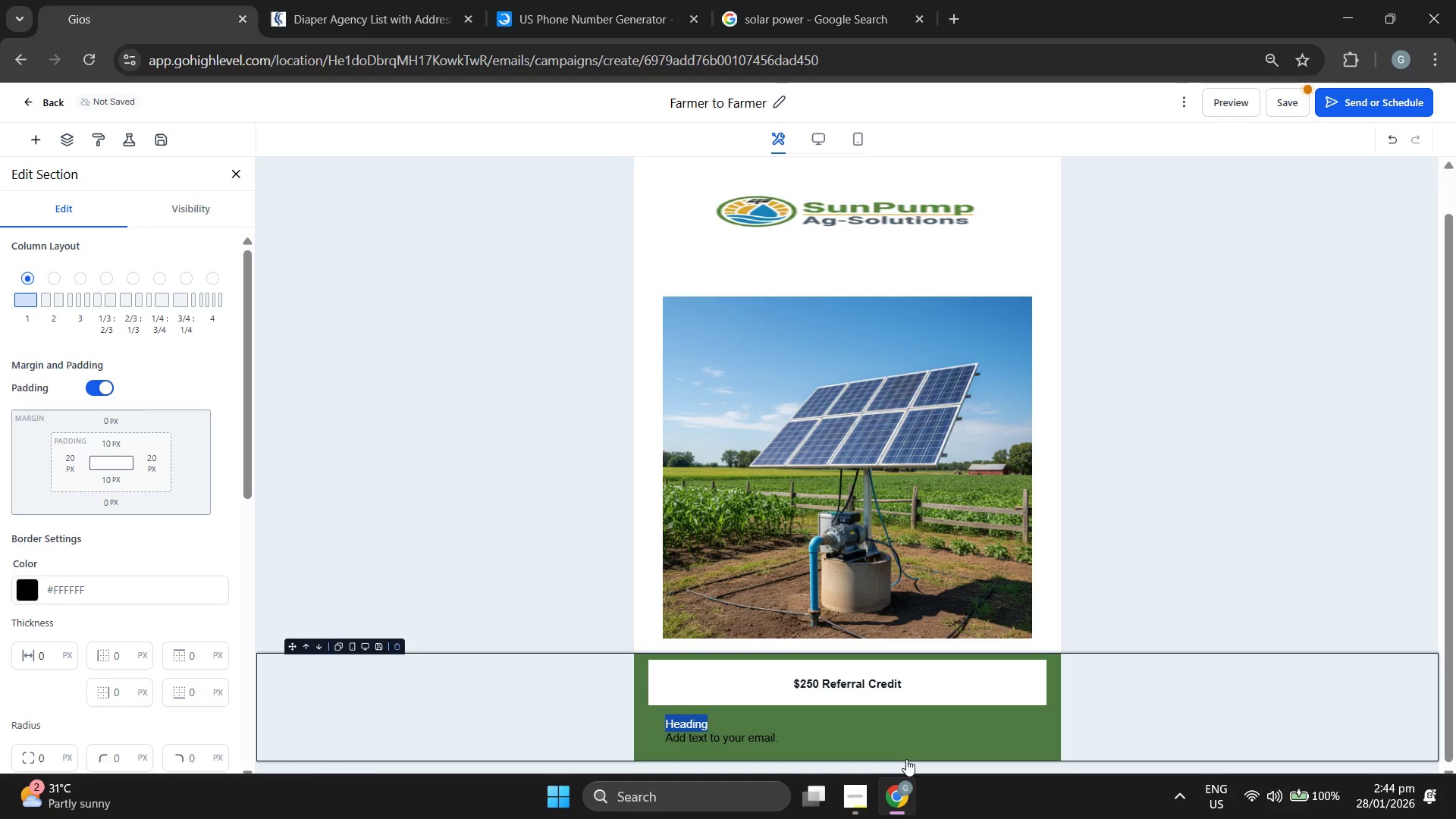 
key(H)
 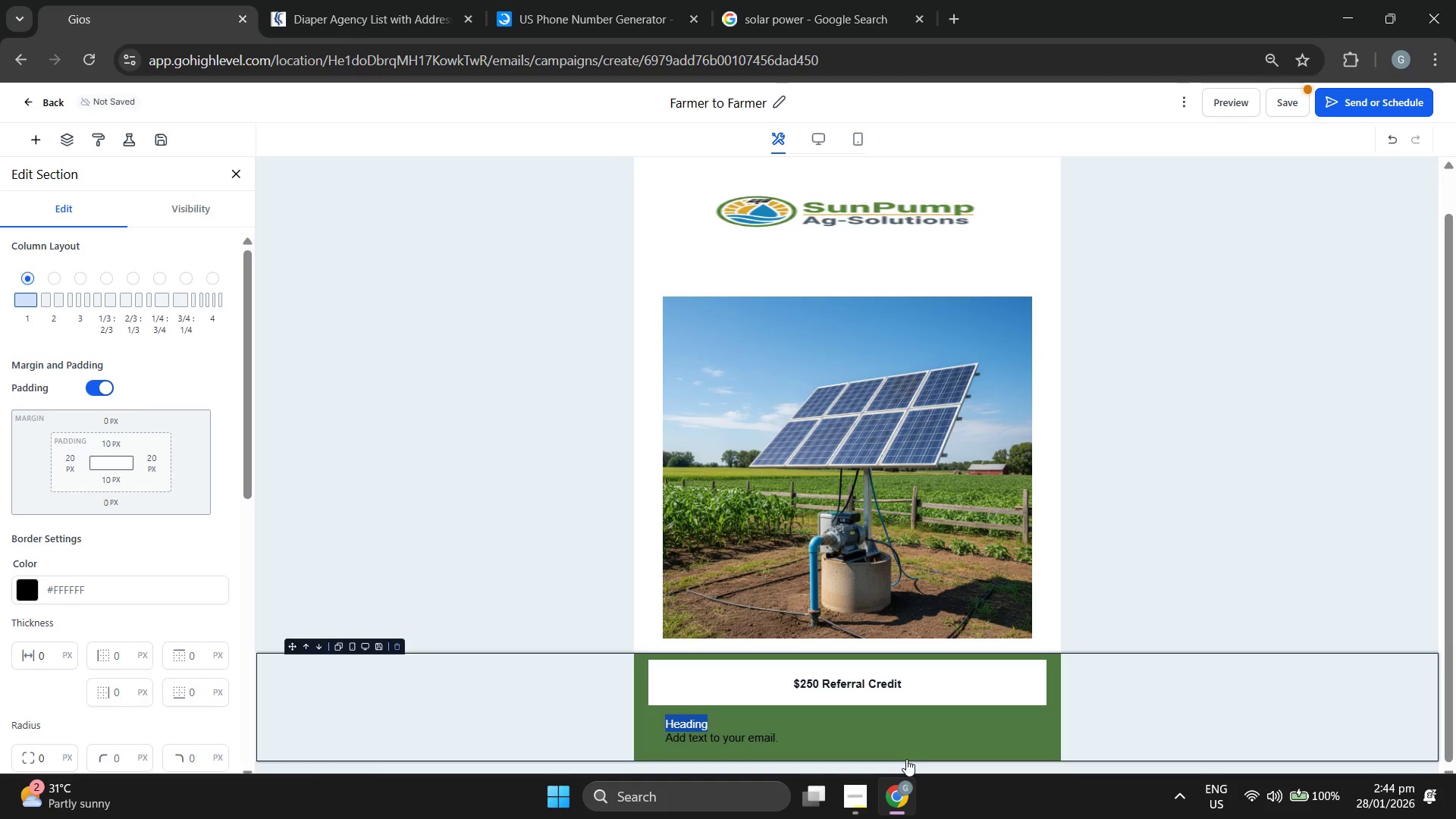 
key(CapsLock)
 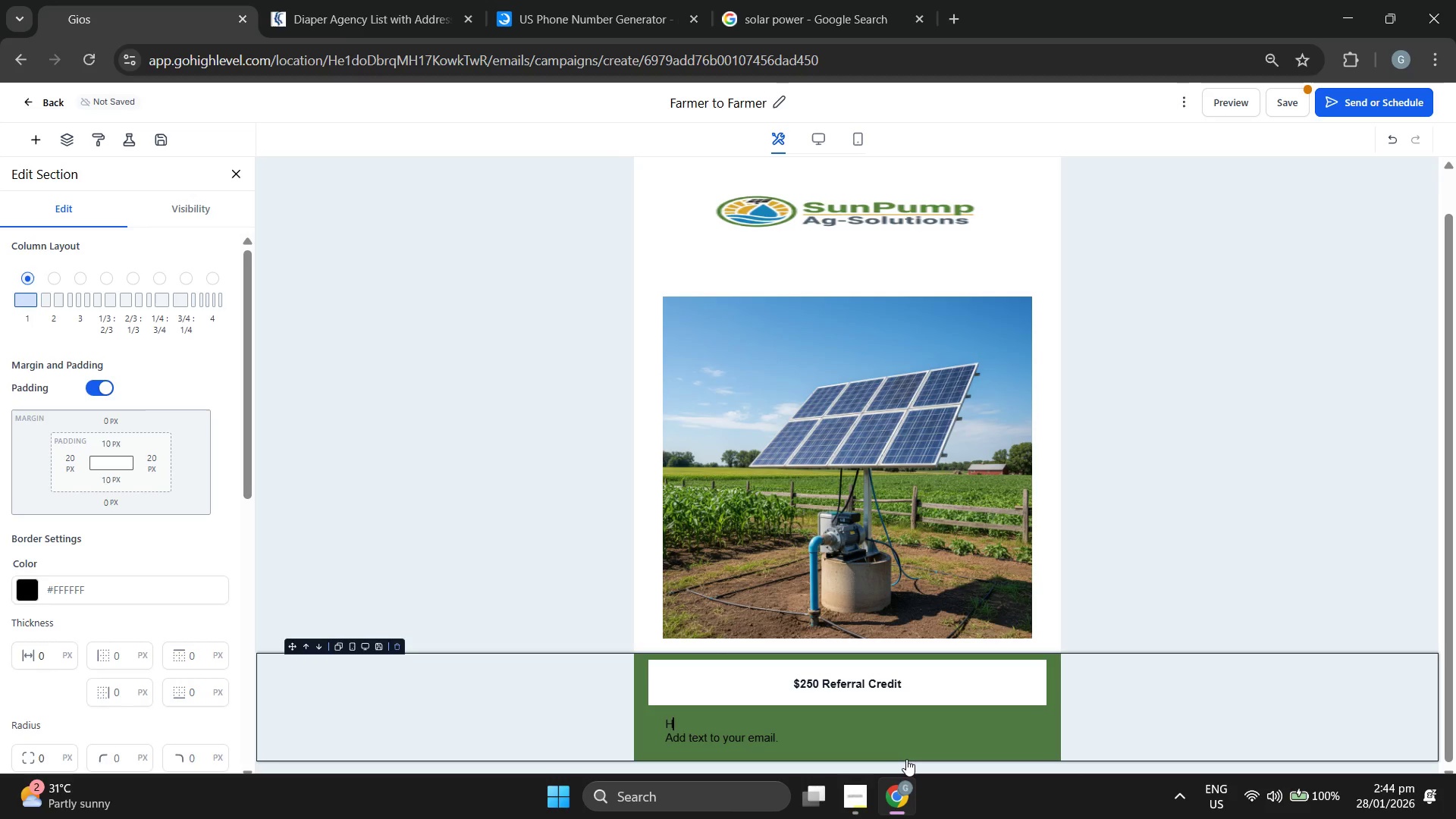 
key(I)
 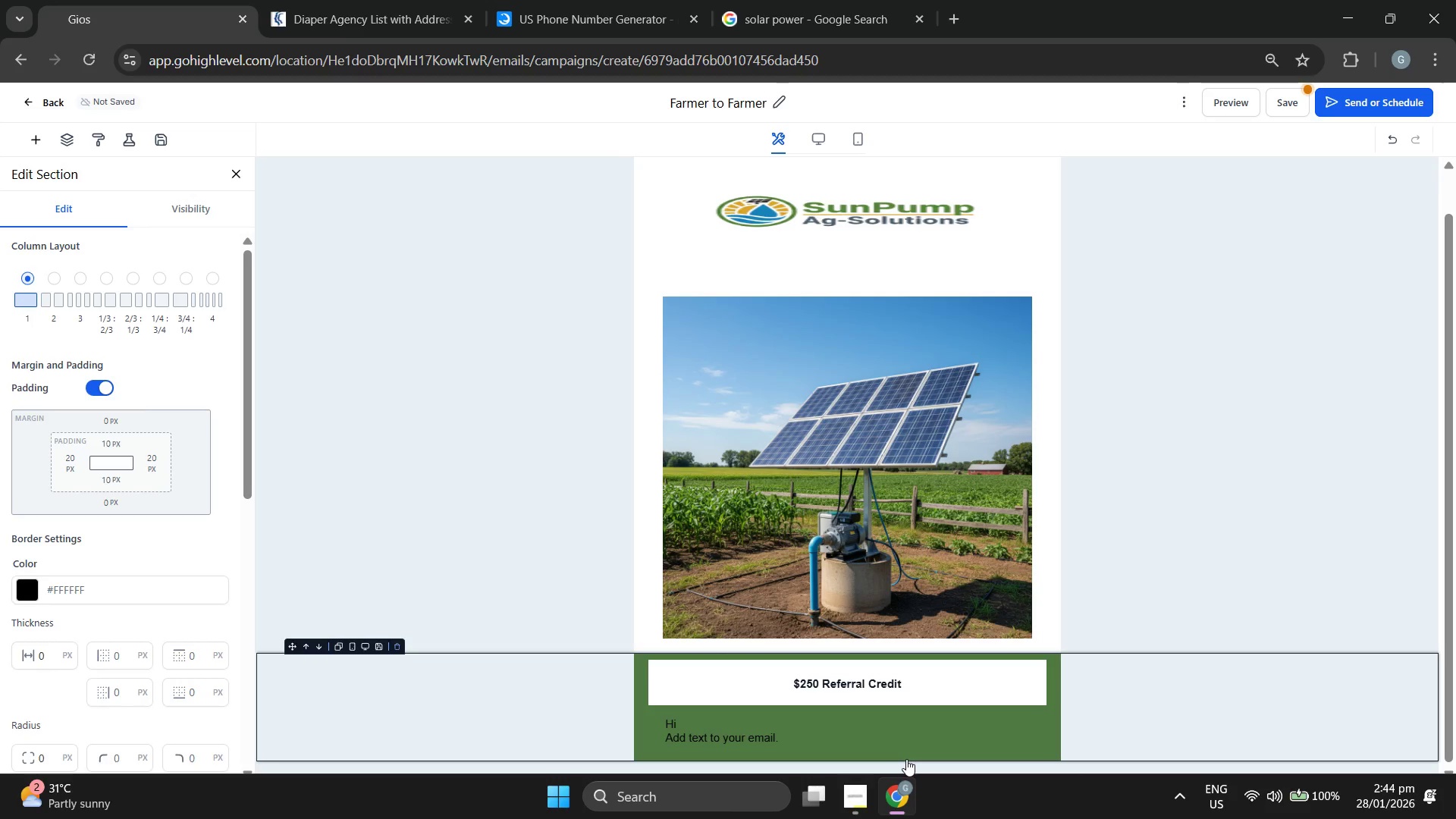 
key(Space)
 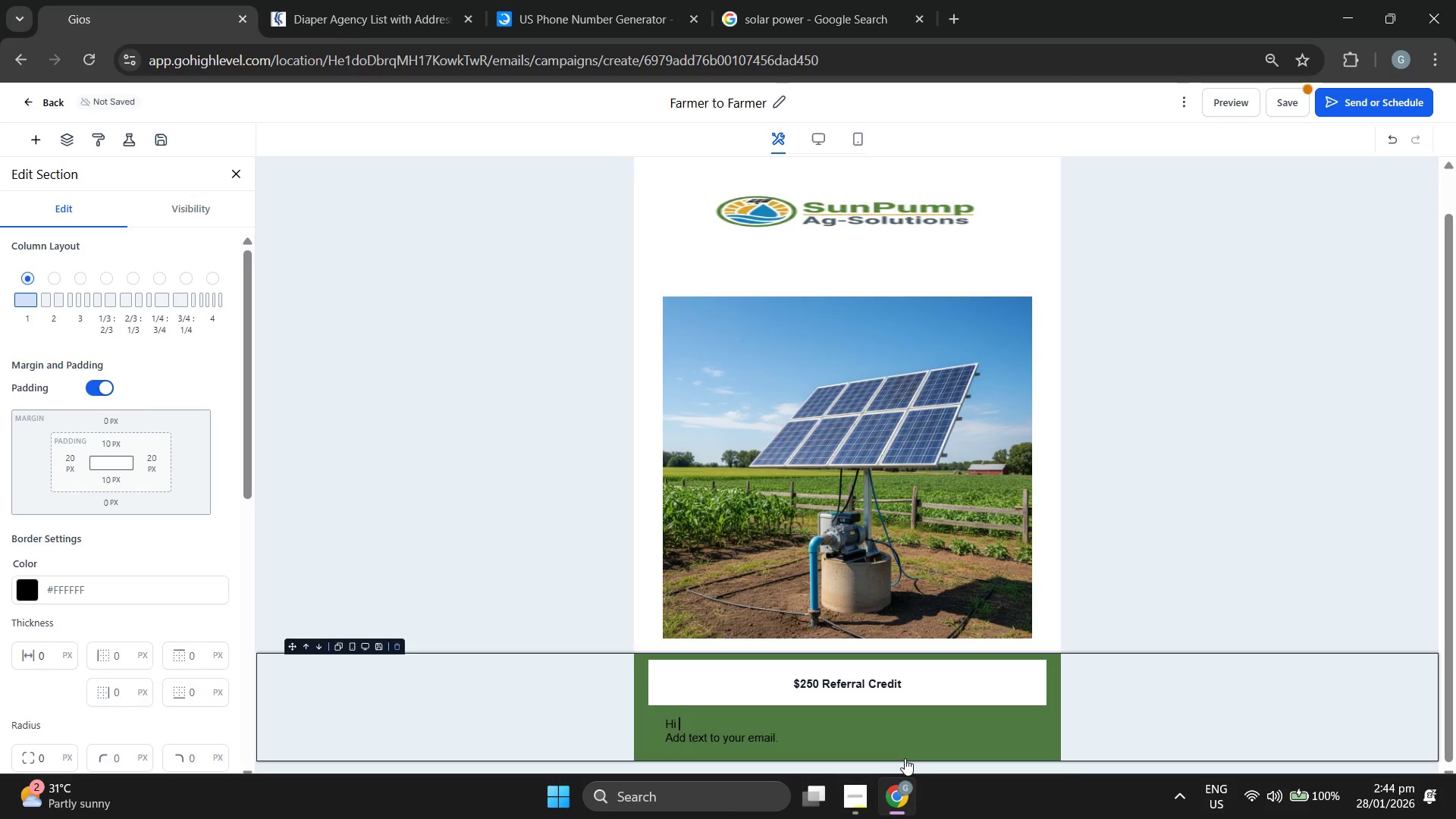 
key(Shift+BracketLeft)
 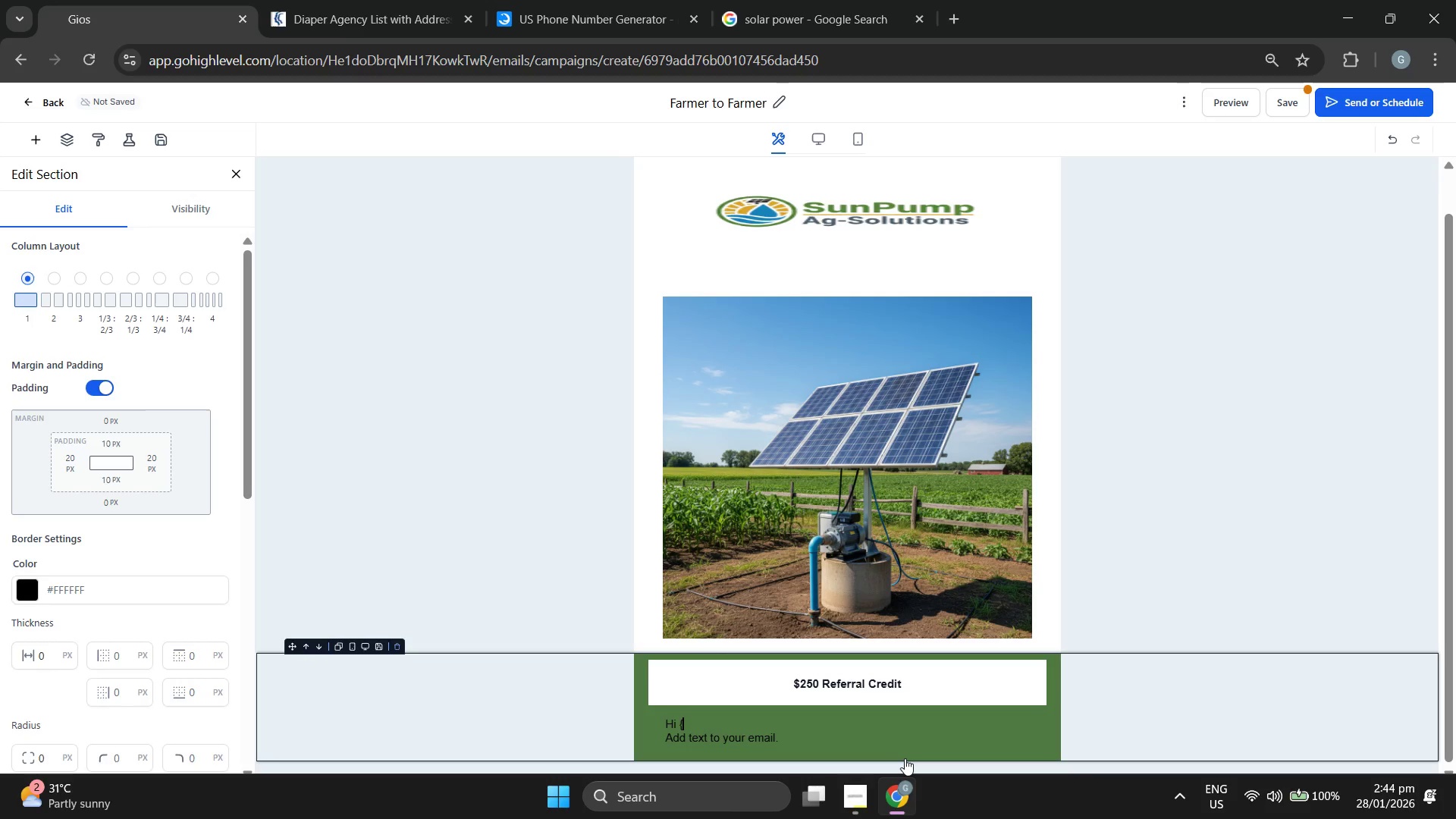 
key(Shift+BracketLeft)
 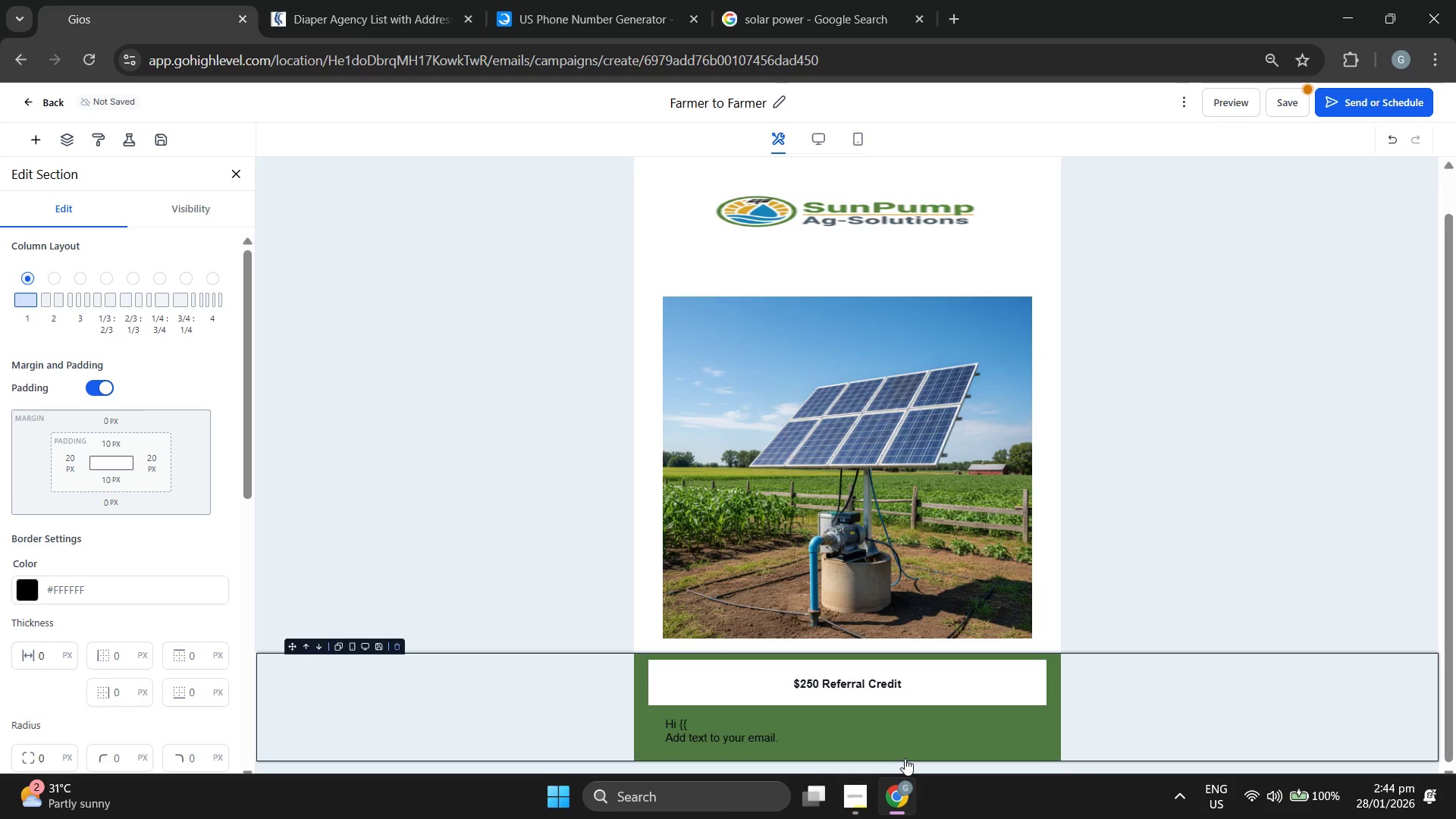 
type(contact.first_name}})
 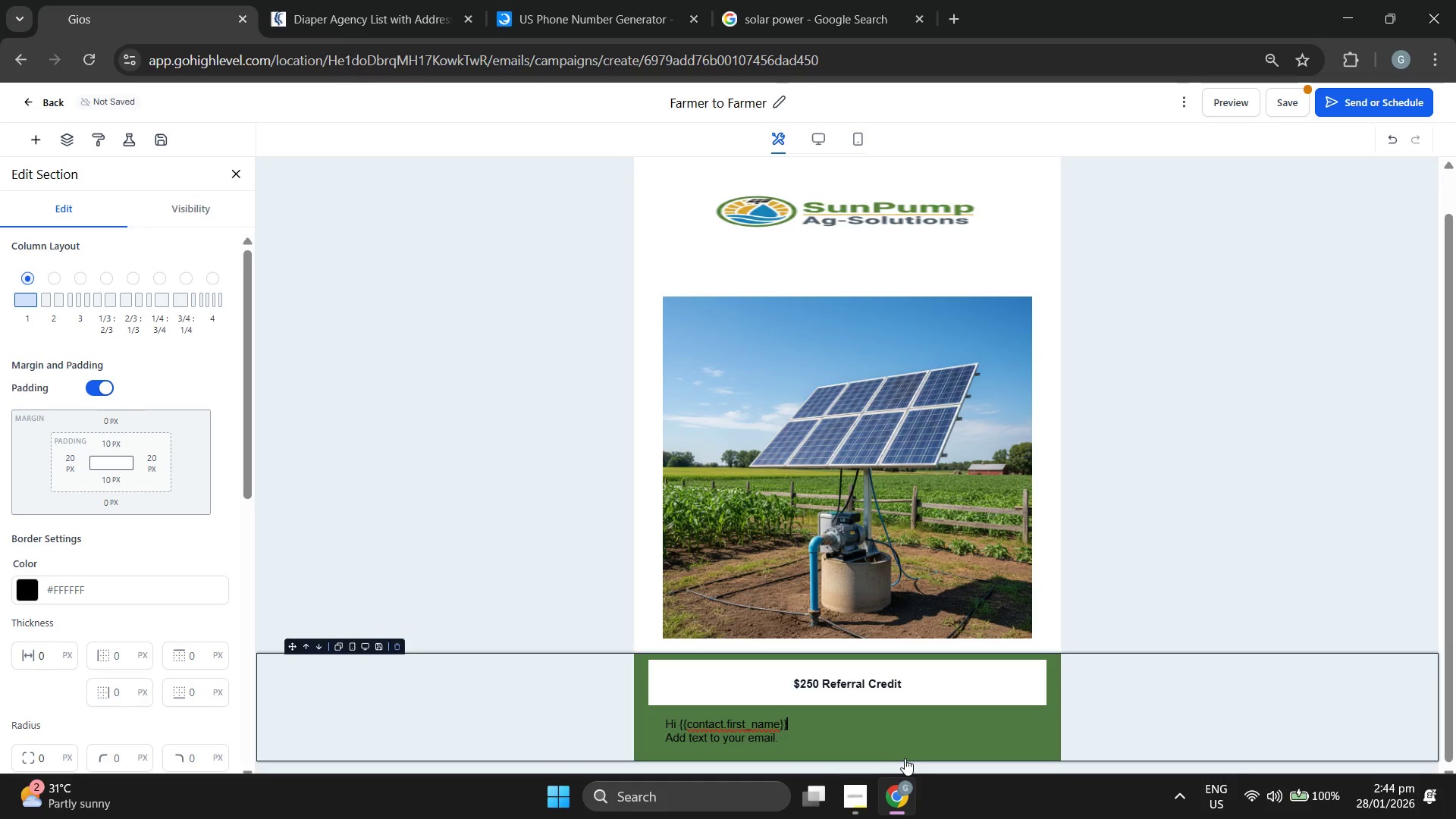 
key(Shift+Enter)
 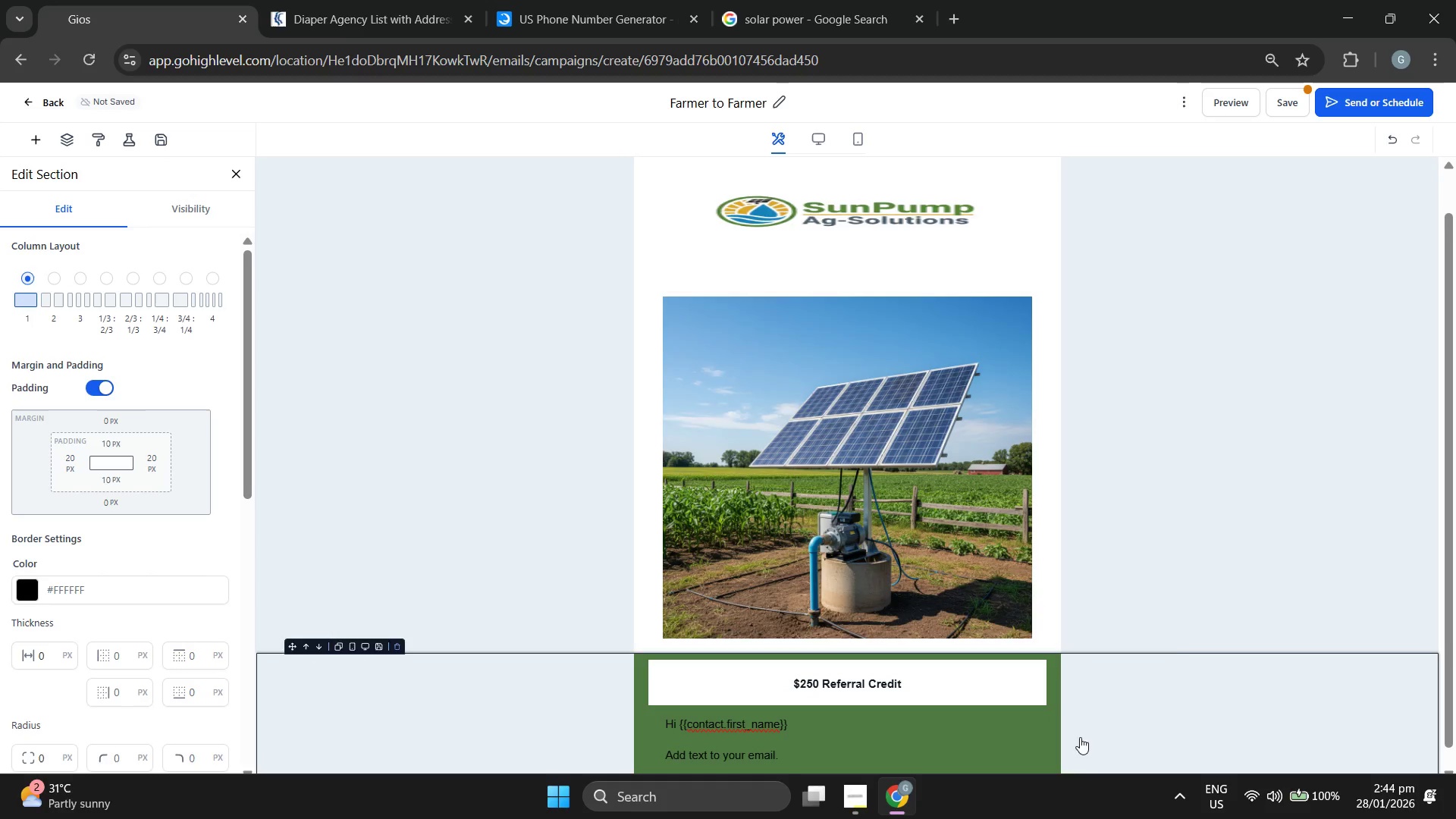 
scroll: coordinate [1241, 471], scroll_direction: down, amount: 4.0
 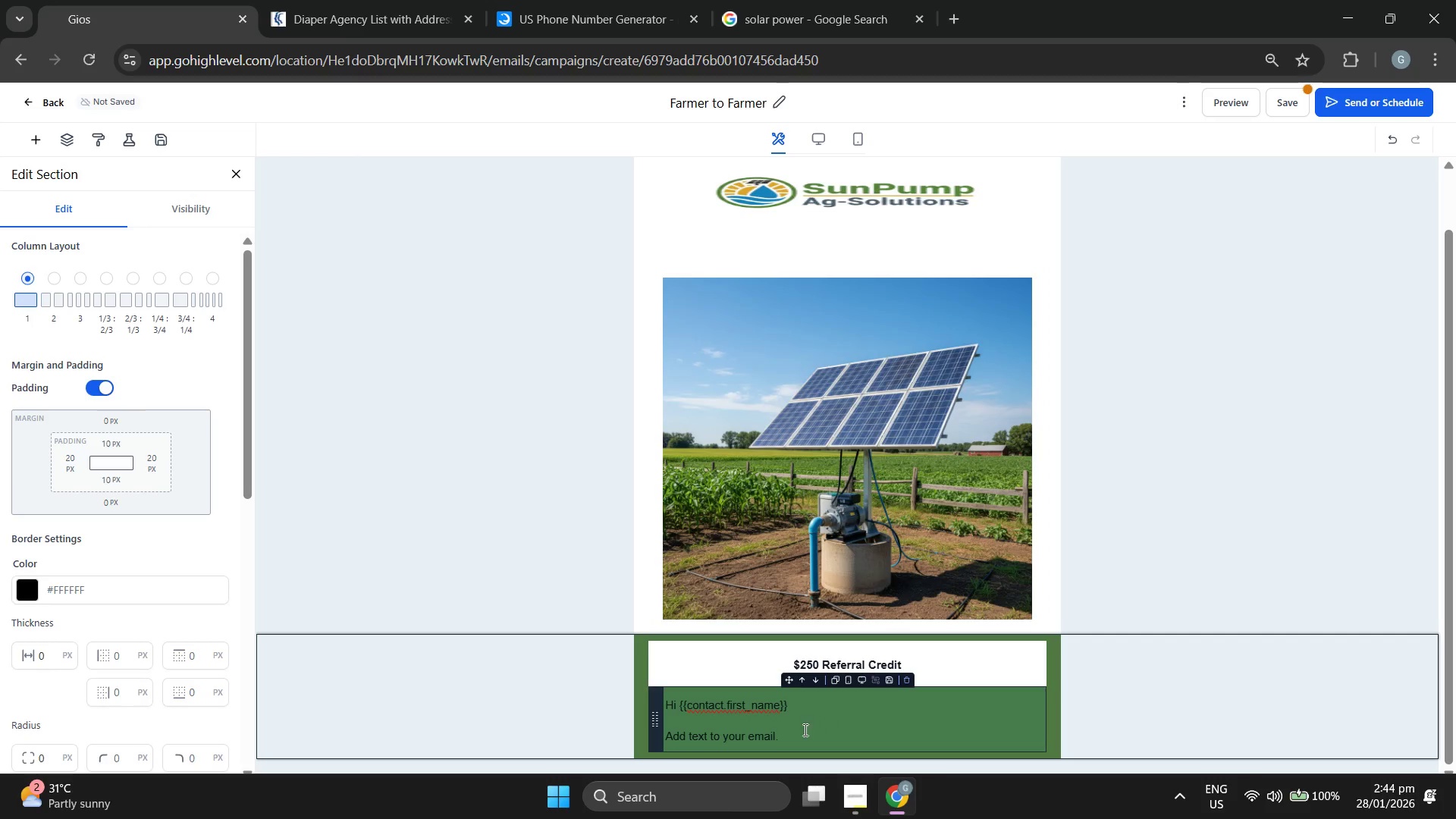 
double_click([797, 730])
 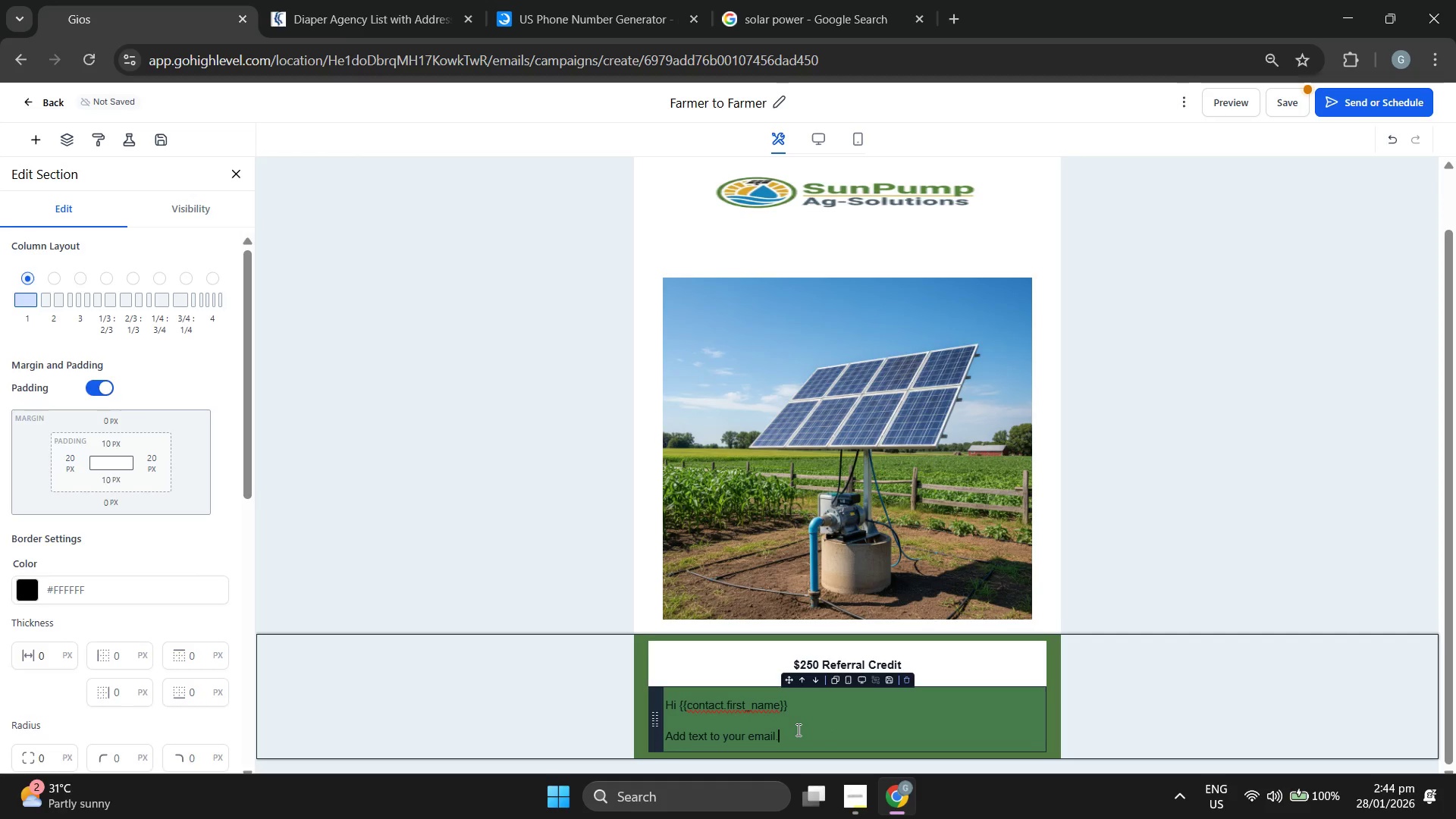 
triple_click([797, 730])
 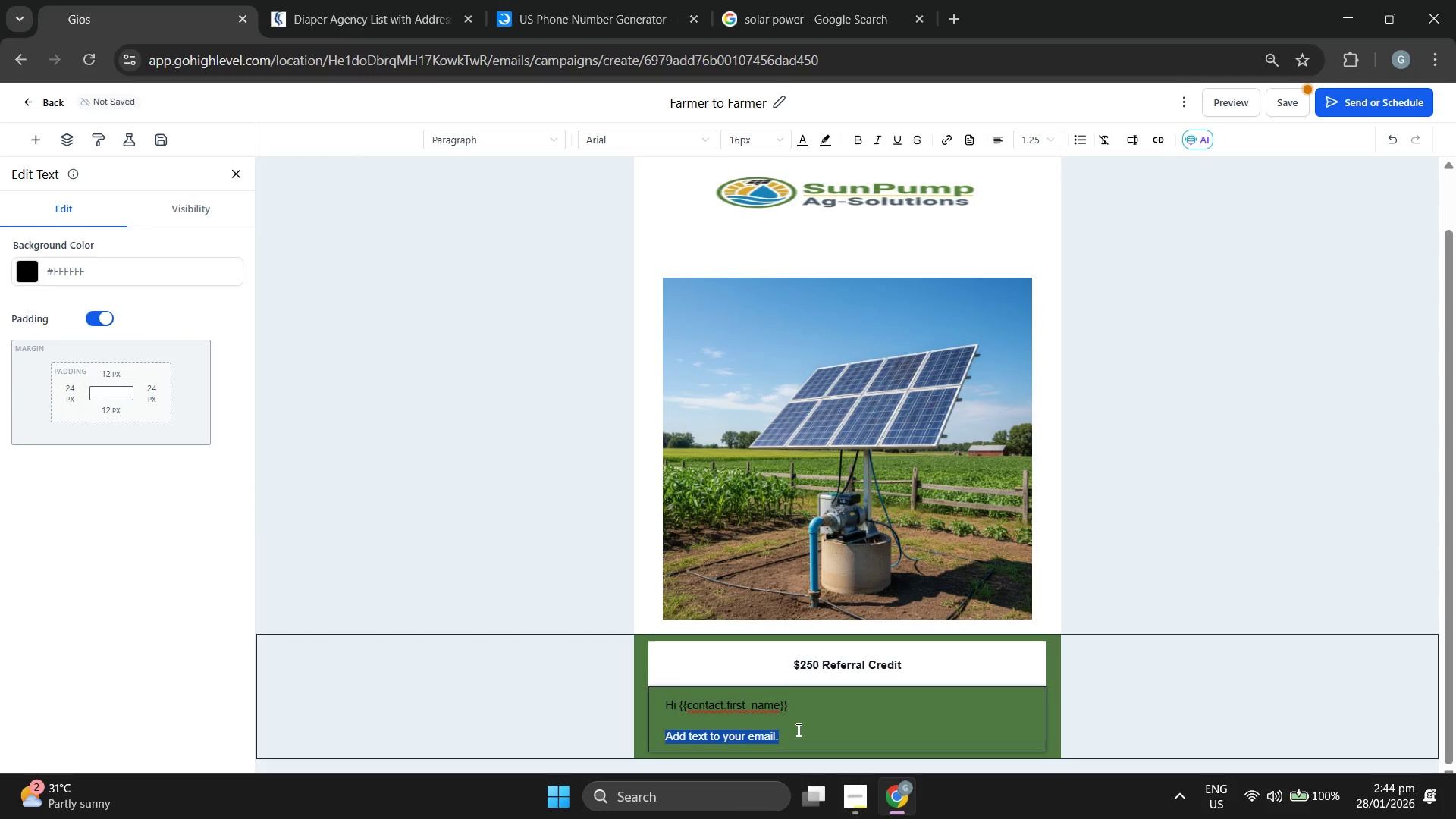 
key(Backspace)
type(It's been)
 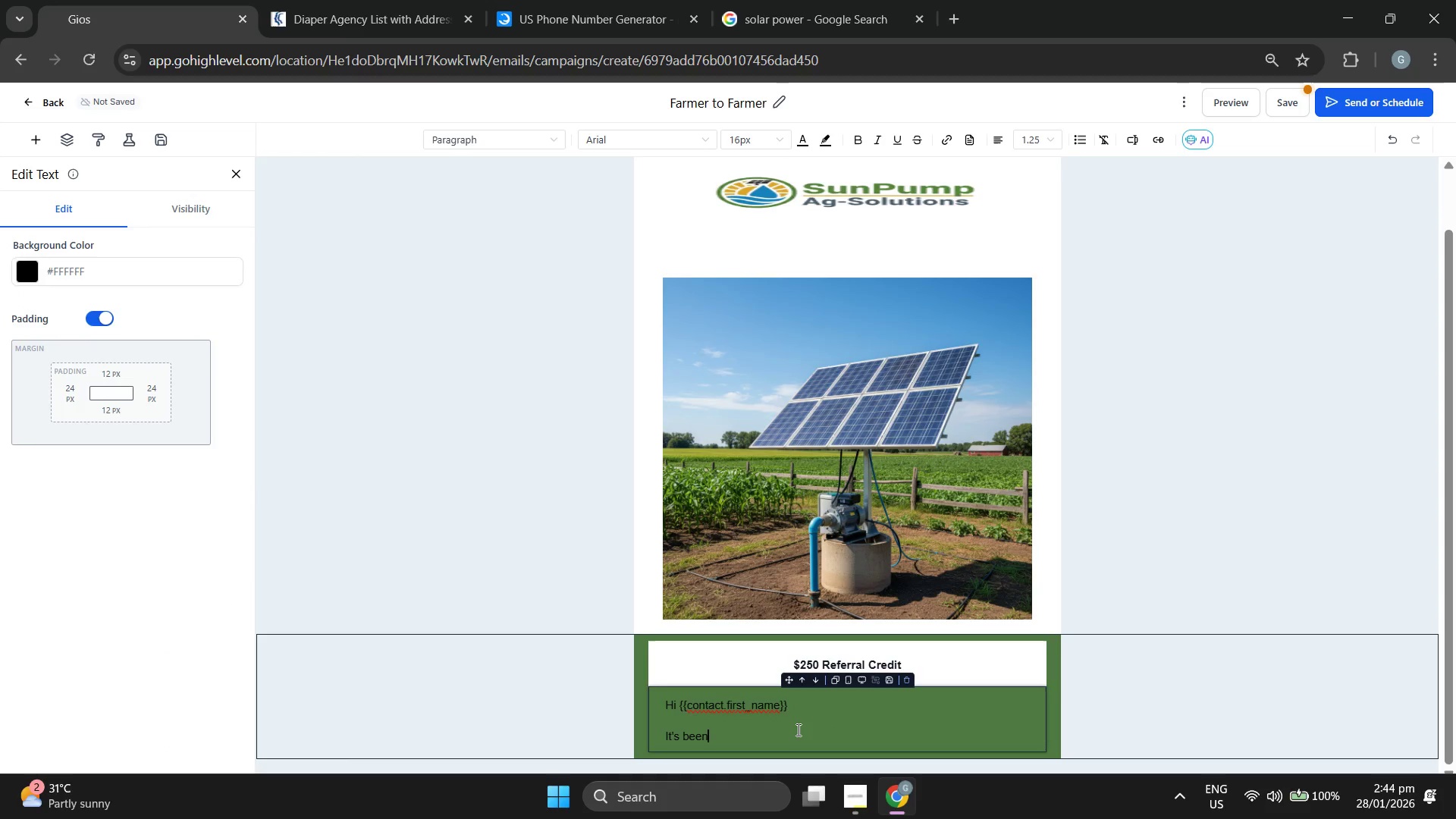 
type( a pleasure seeing your new syus)
key(Backspace)
key(Backspace)
key(Backspace)
type(t)
key(Backspace)
type(sy)
key(Backspace)
key(Backspace)
type(ystem in action. We cure)
key(Backspace)
key(Backspace)
key(Backspace)
key(Backspace)
type(recently helped a neighbor reduce their diesel costs by 40% using the same array we installed for you.)
 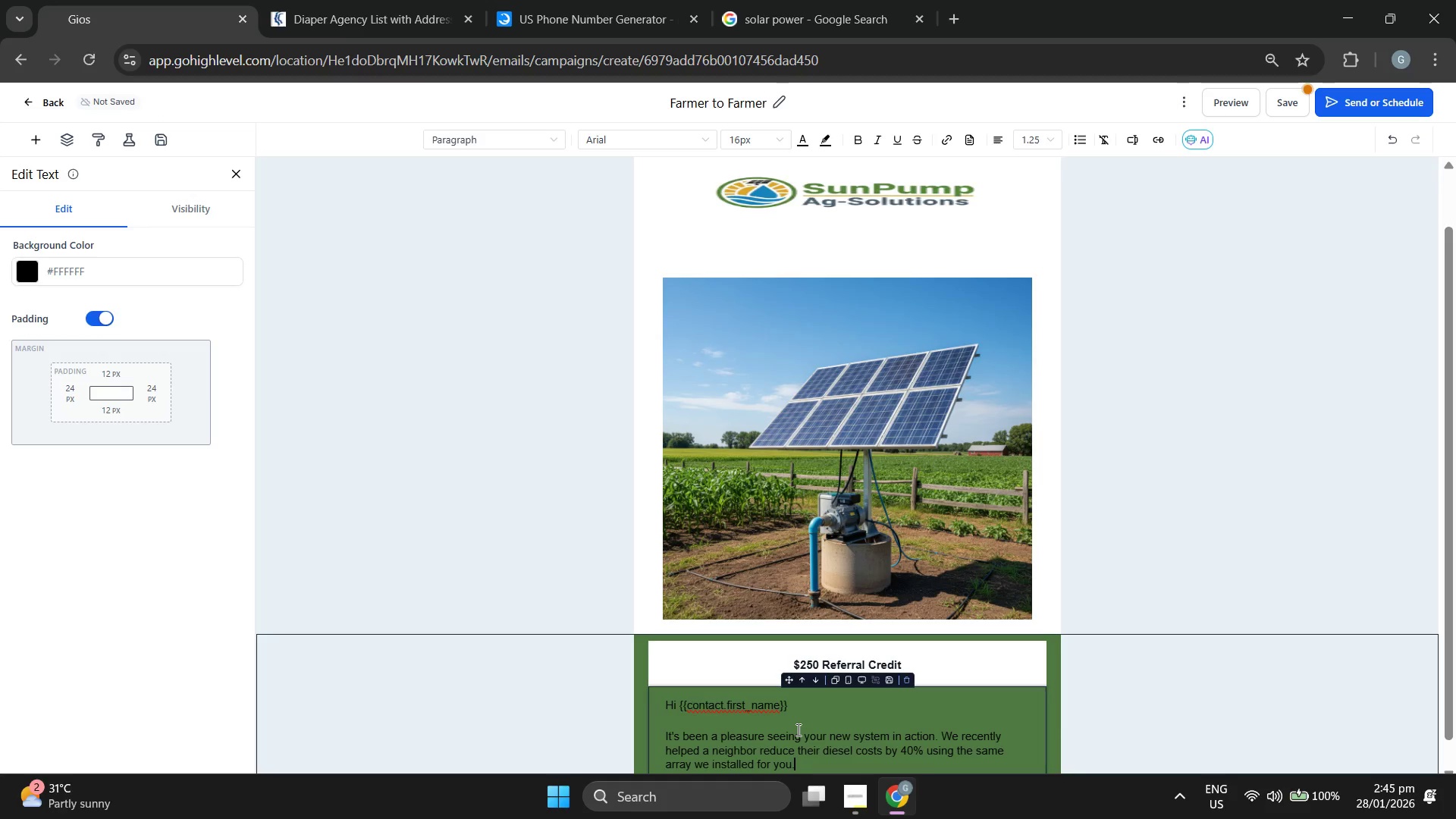 
scroll: coordinate [1214, 492], scroll_direction: down, amount: 5.0
 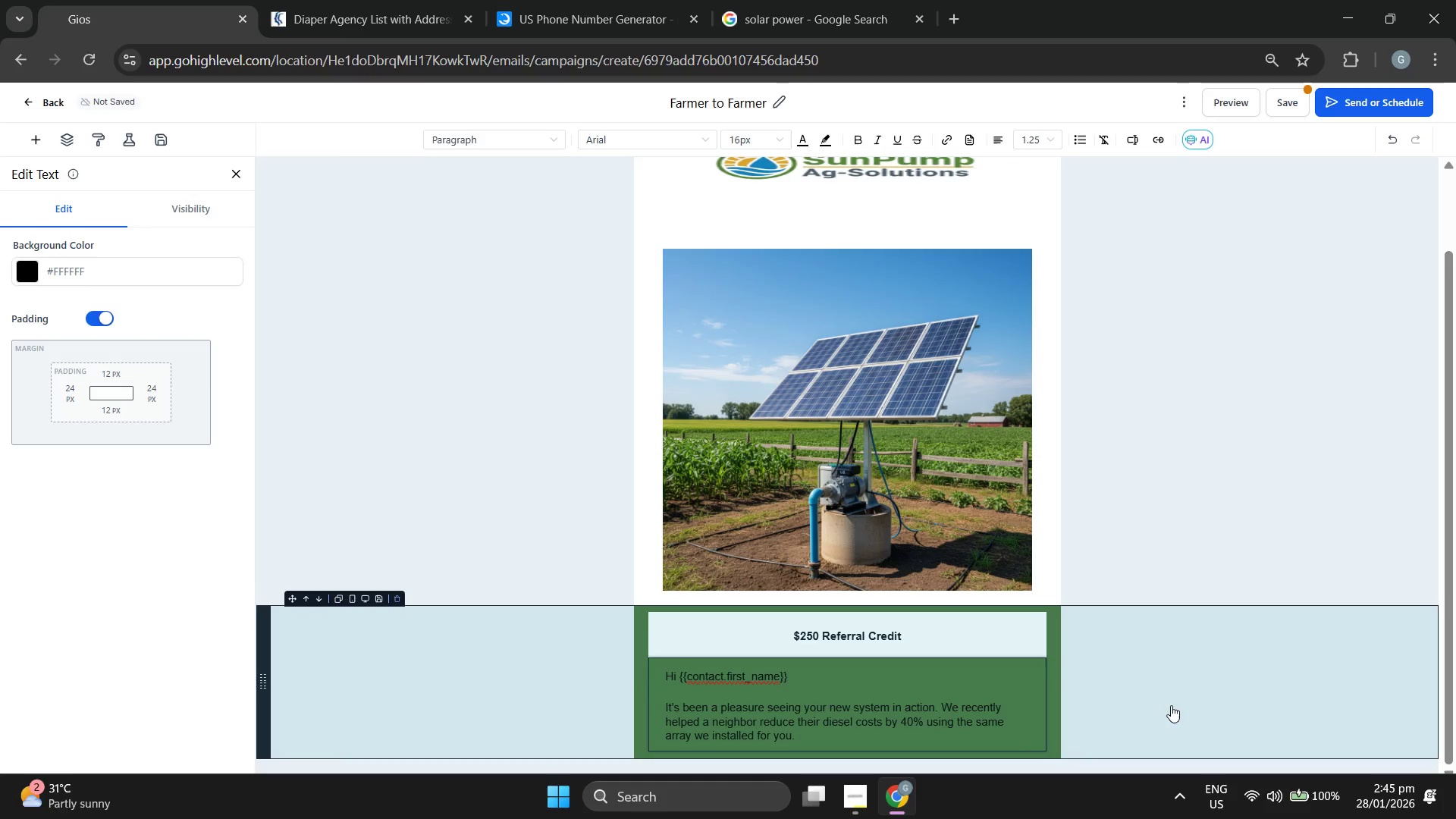 
left_click([1171, 707])
 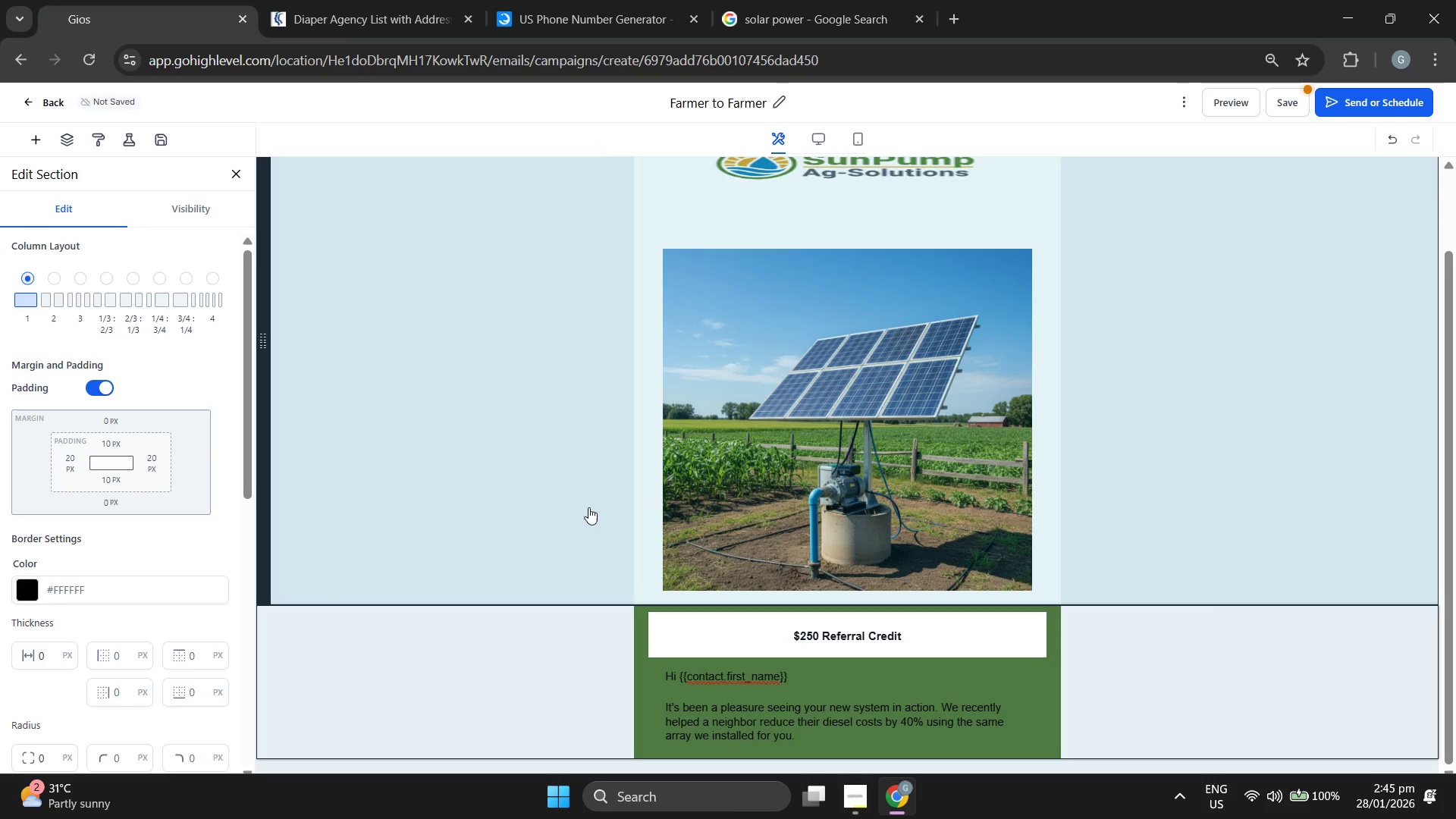 
left_click([560, 693])
 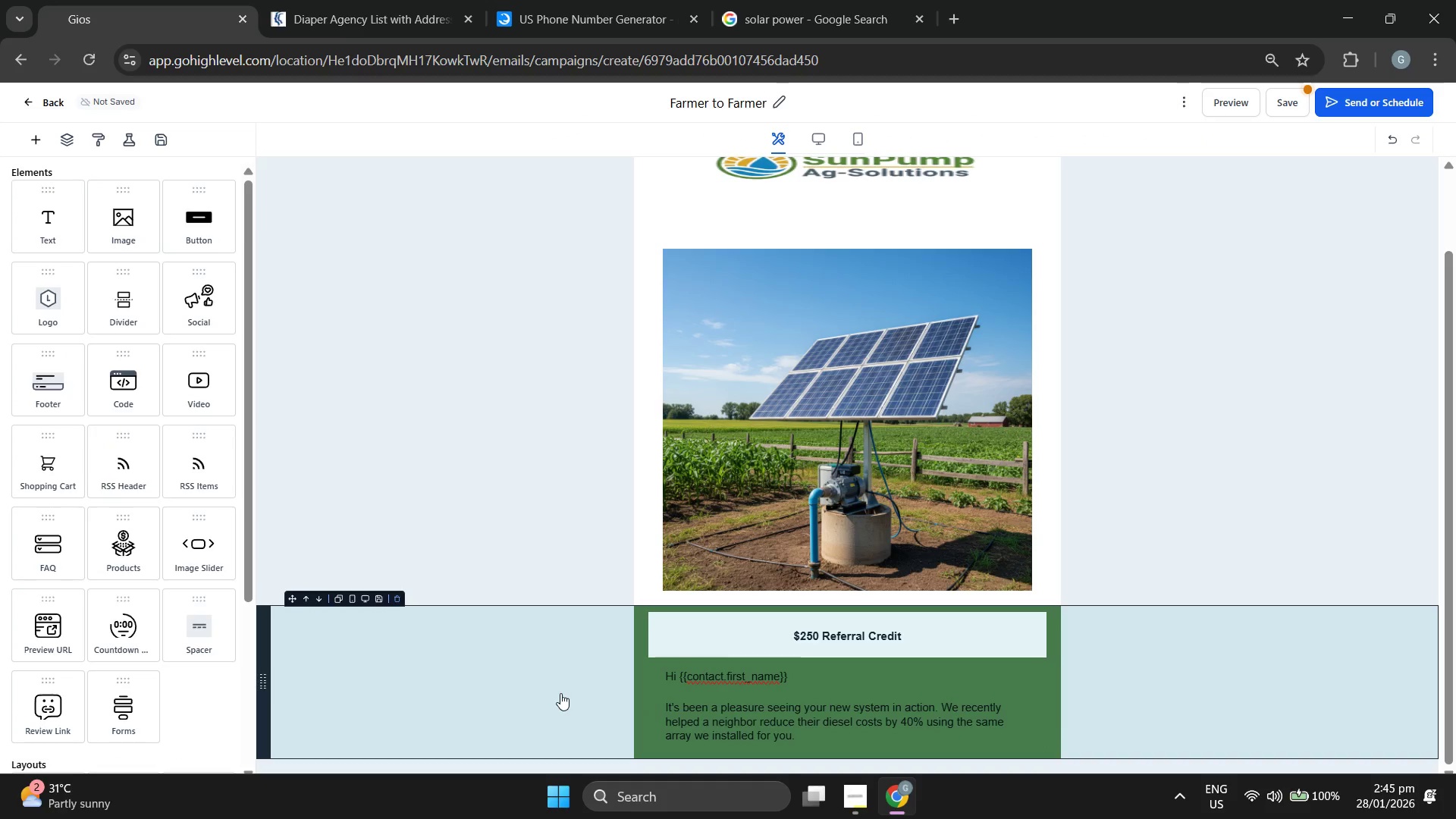 
wait(6.44)
 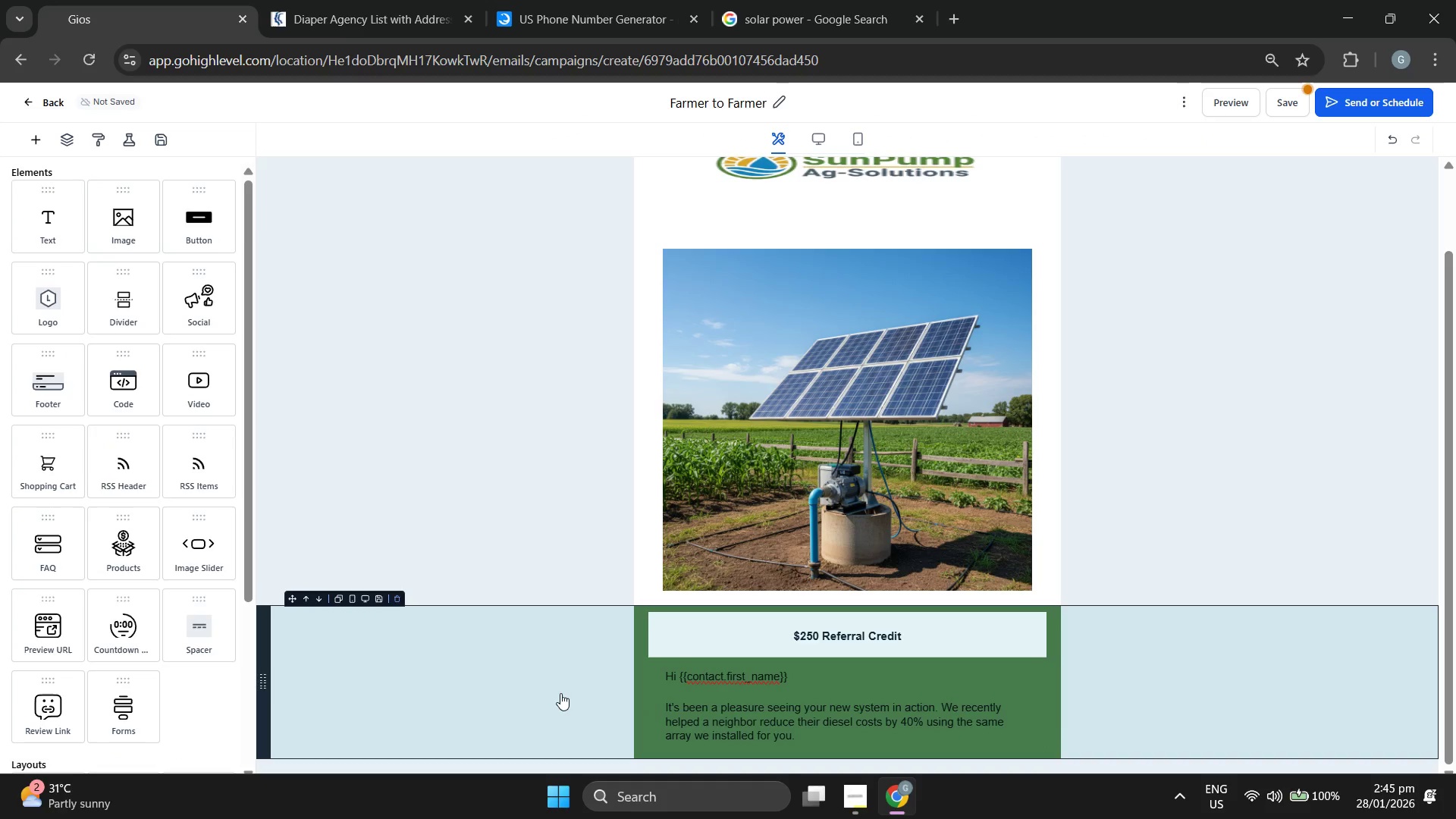 
left_click([811, 702])
 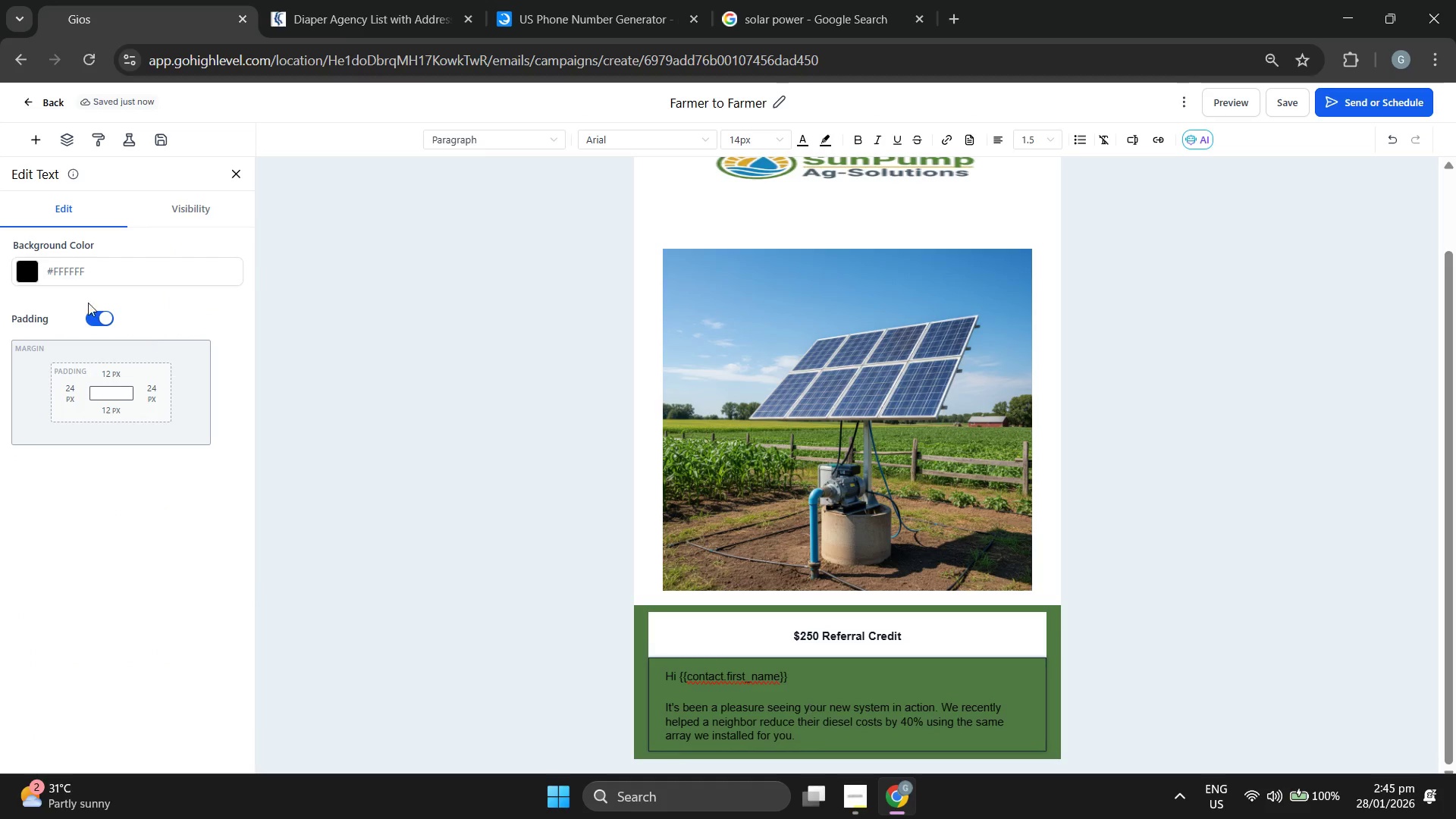 
left_click([33, 266])
 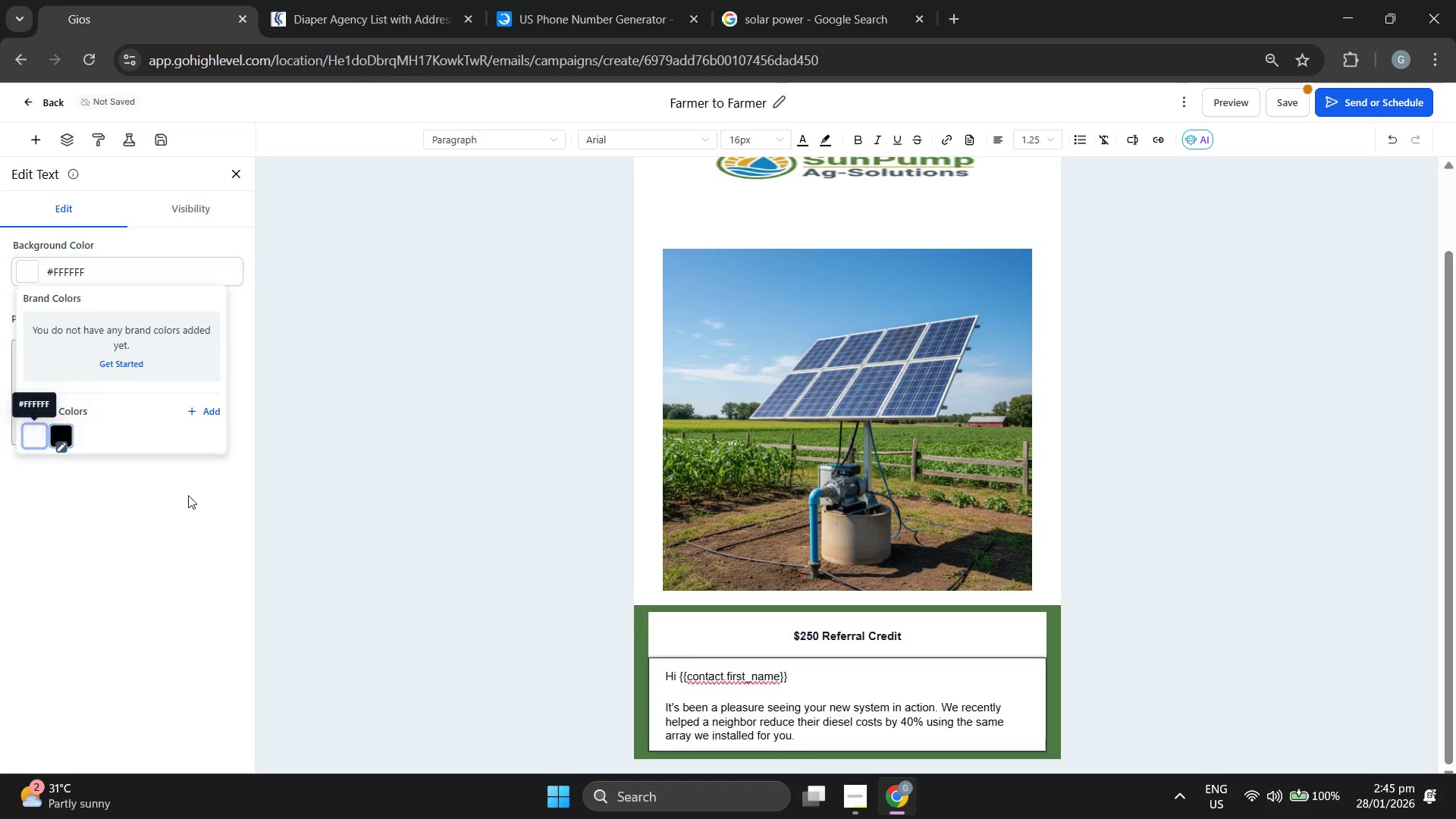 
left_click([849, 705])
 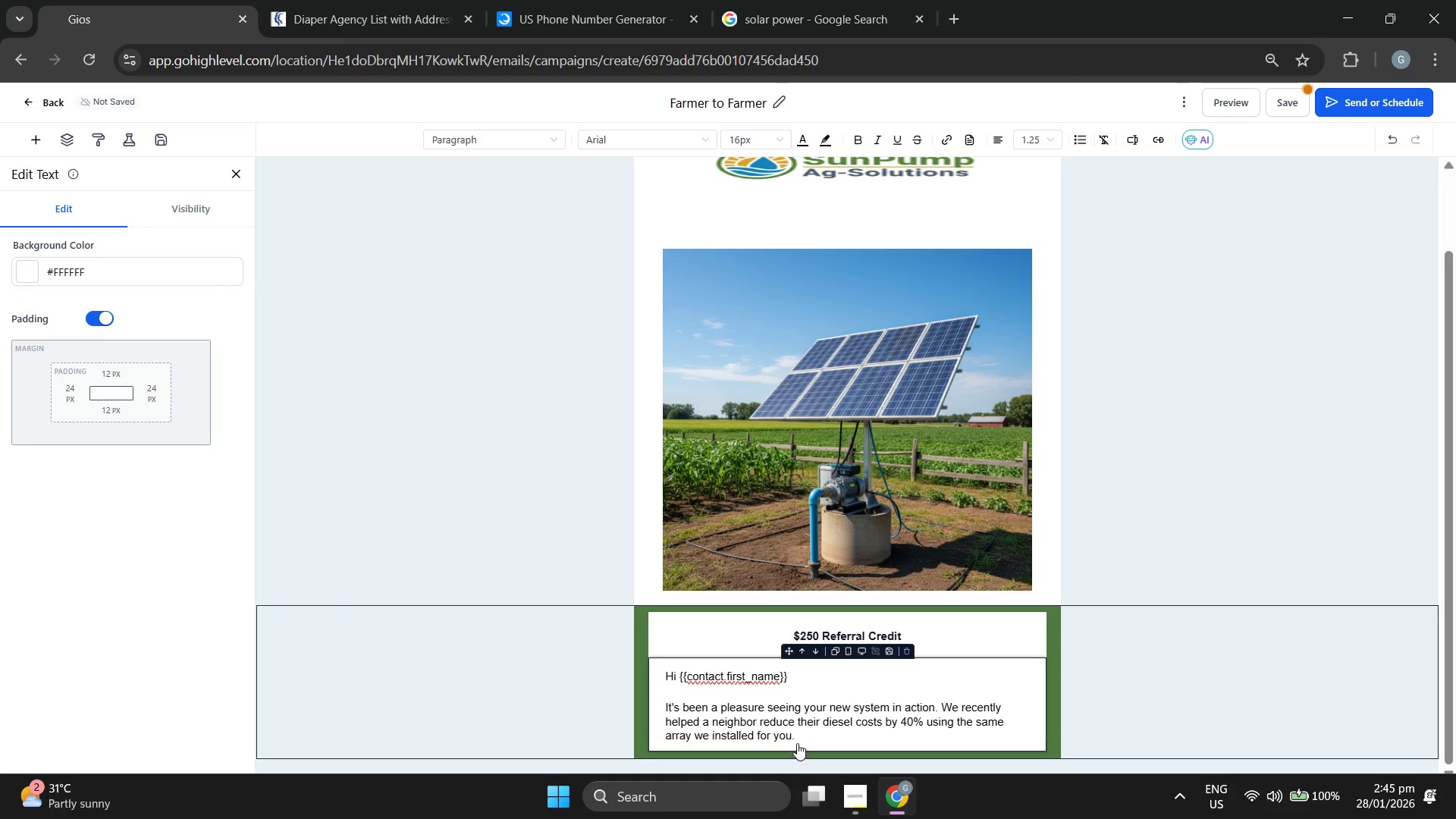 
double_click([803, 731])
 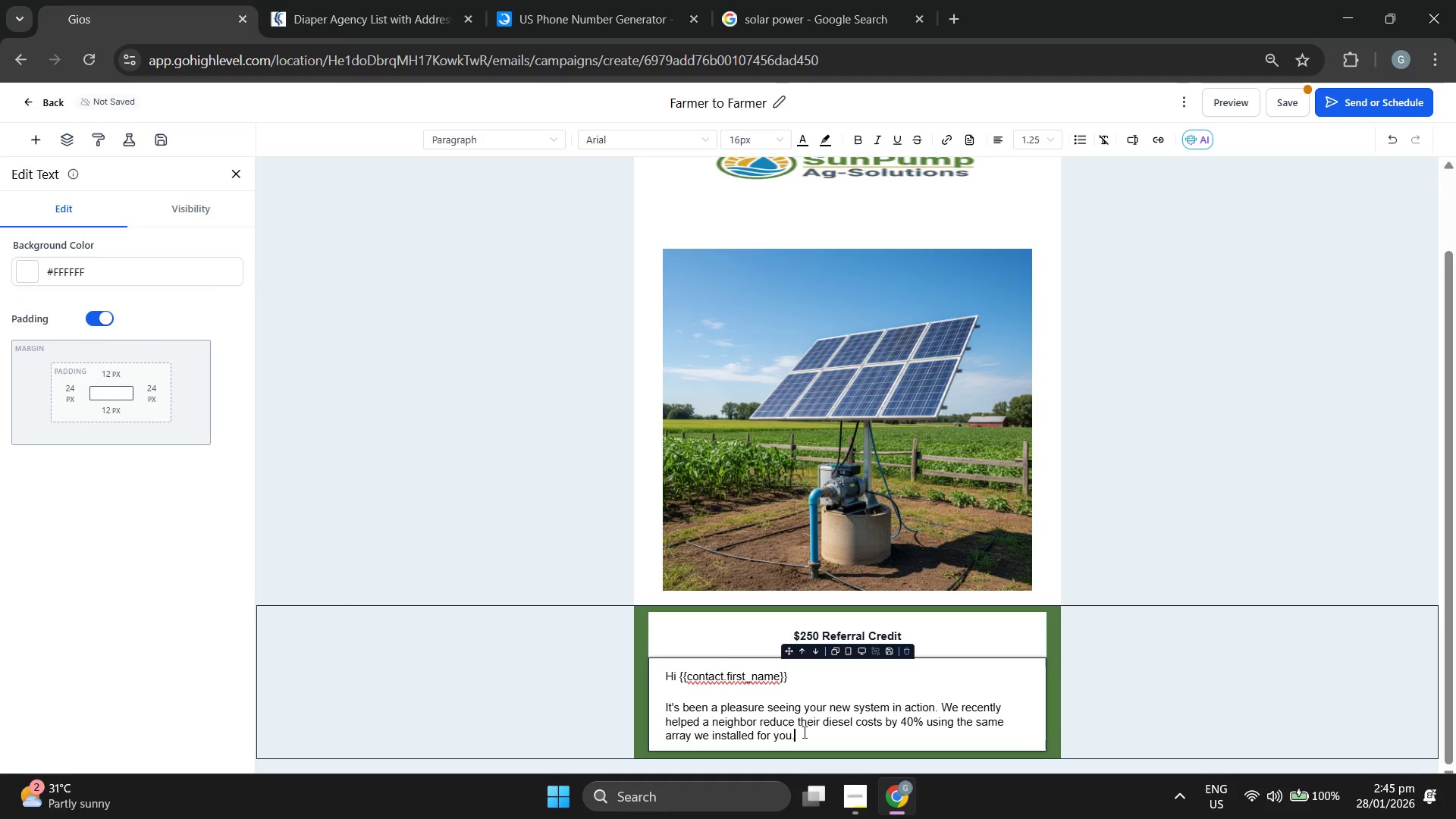 
left_click_drag(start_coordinate=[805, 734], to_coordinate=[668, 682])
 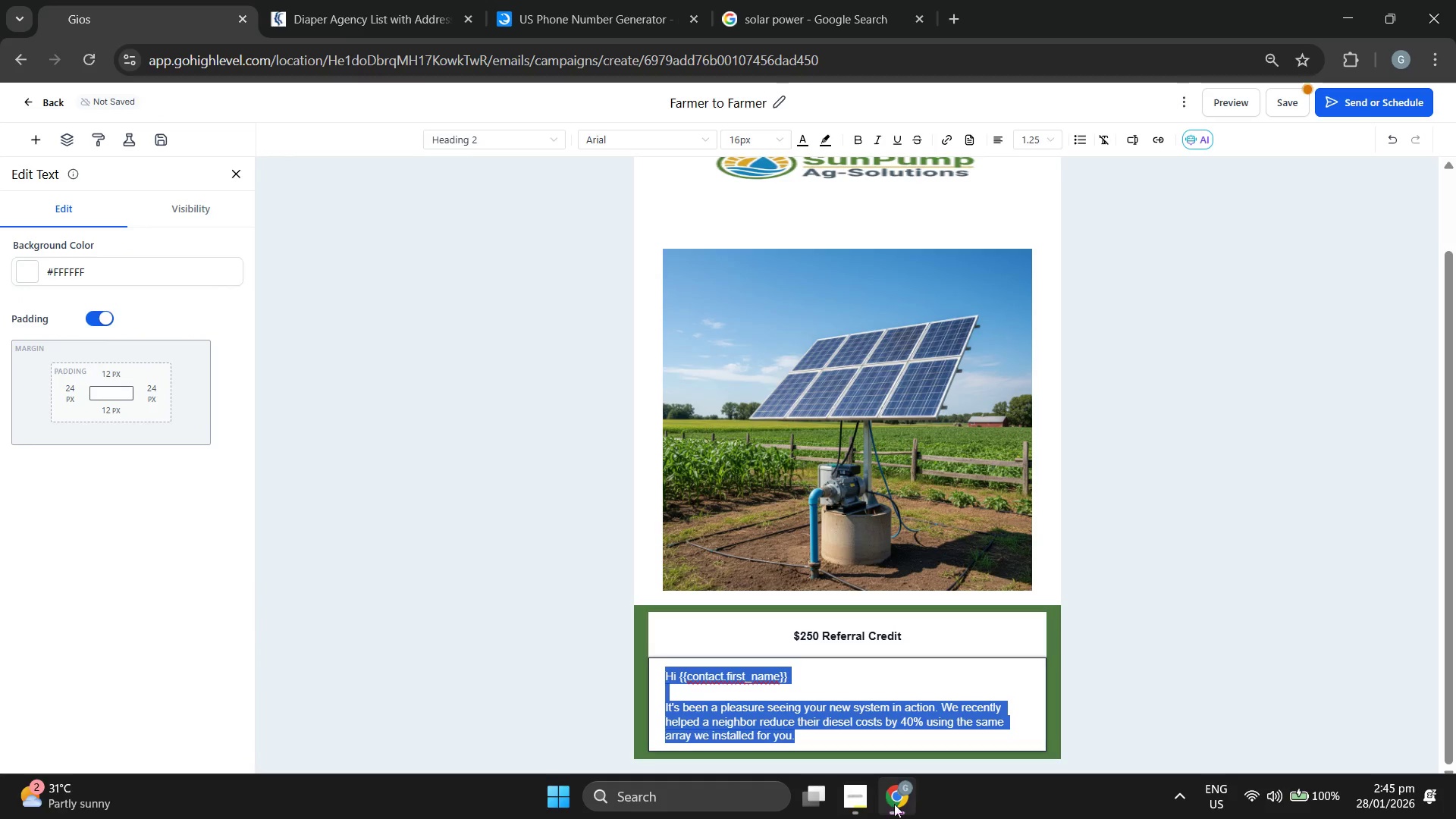 
left_click([853, 798])